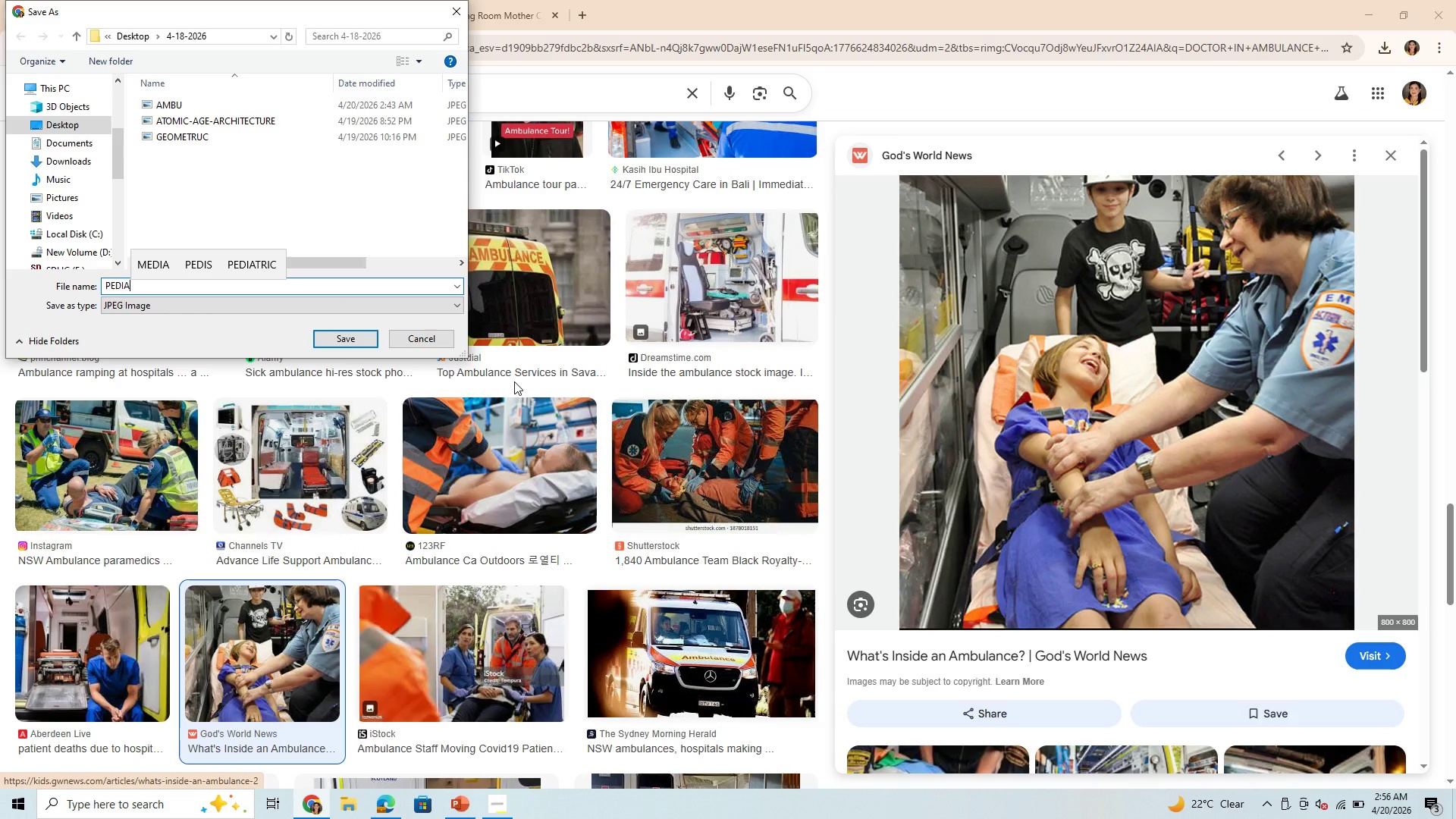 
key(Enter)
 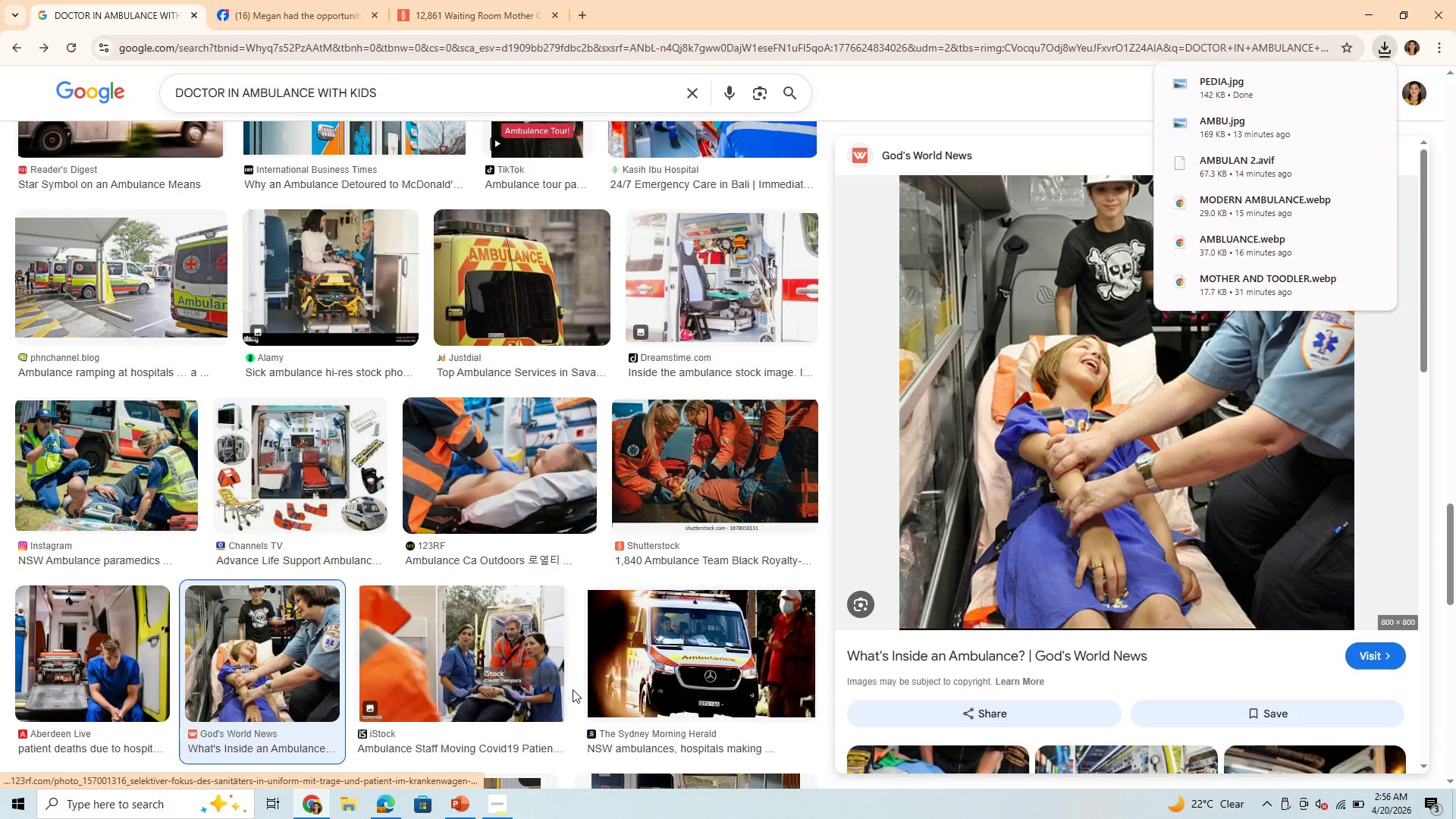 
left_click([446, 818])
 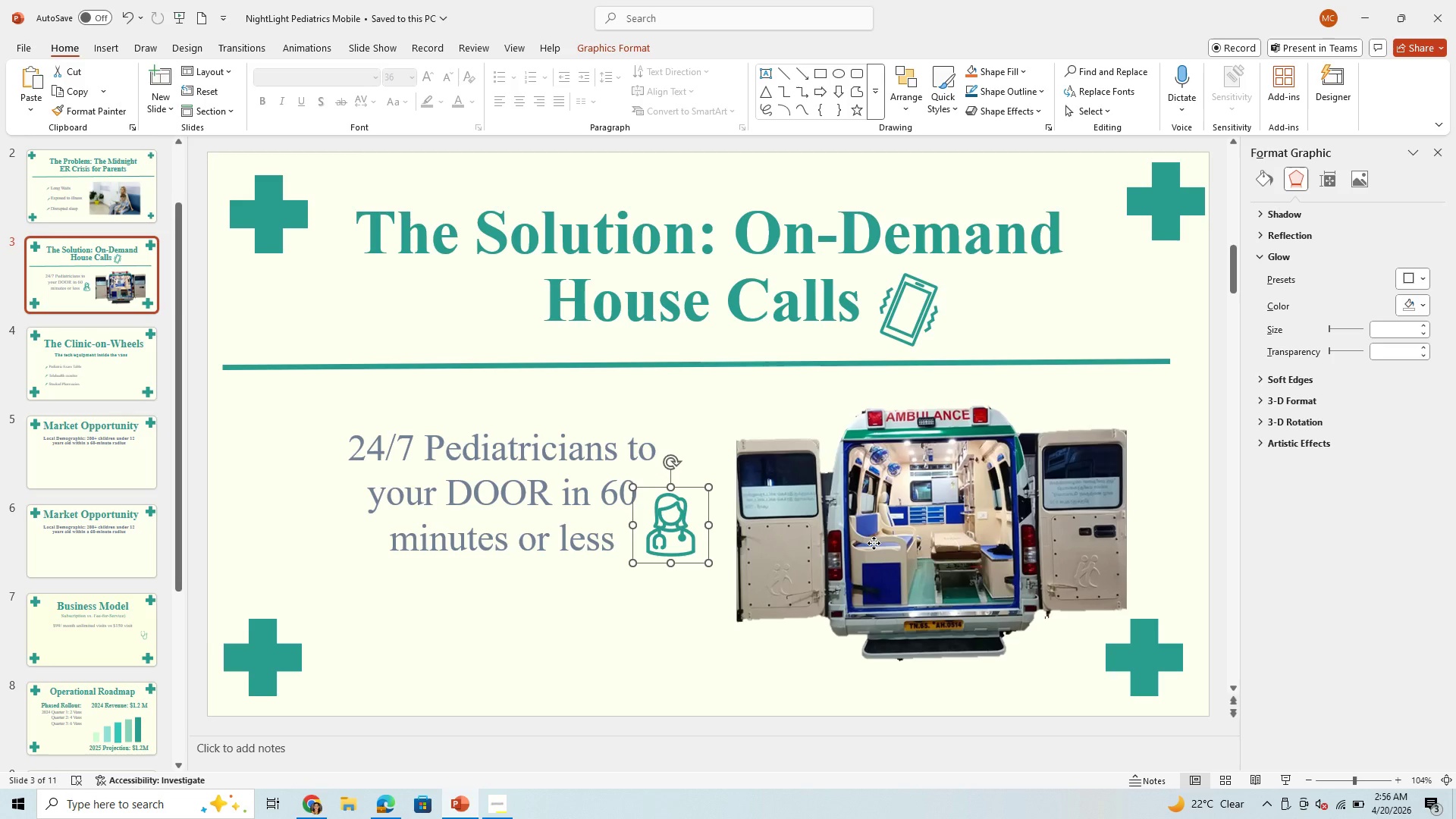 
left_click([874, 543])
 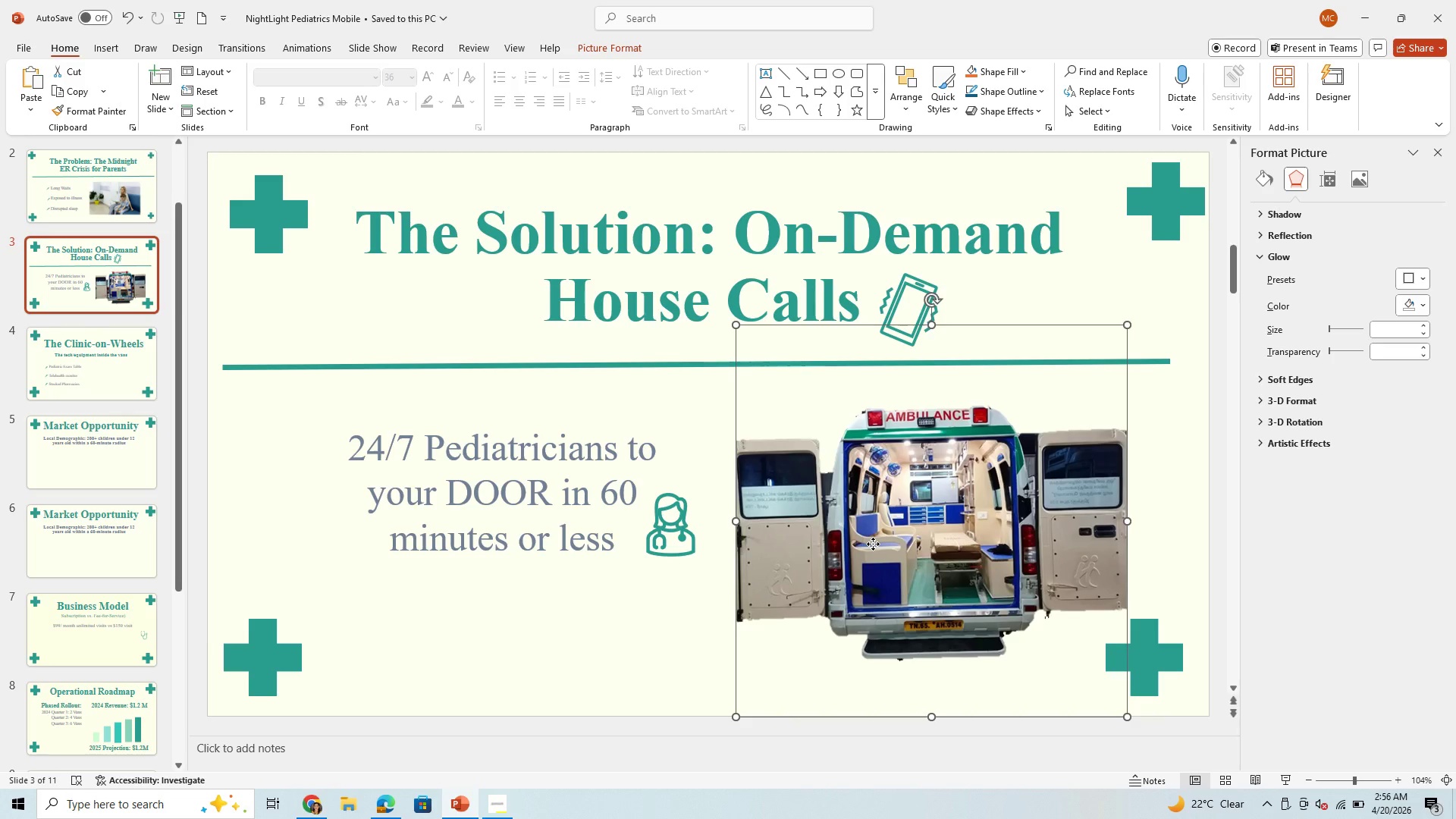 
key(Control+C)
 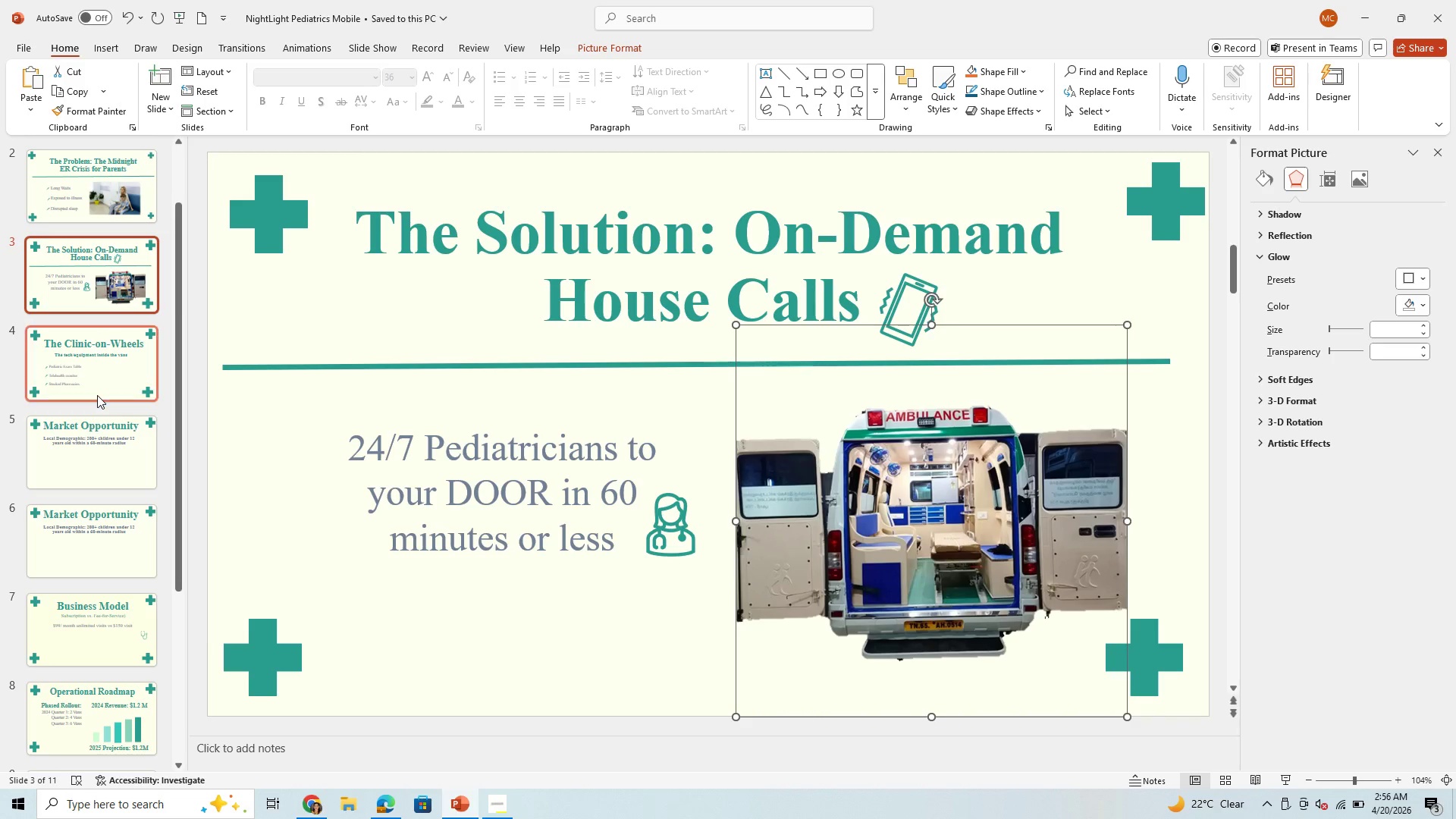 
left_click([97, 395])
 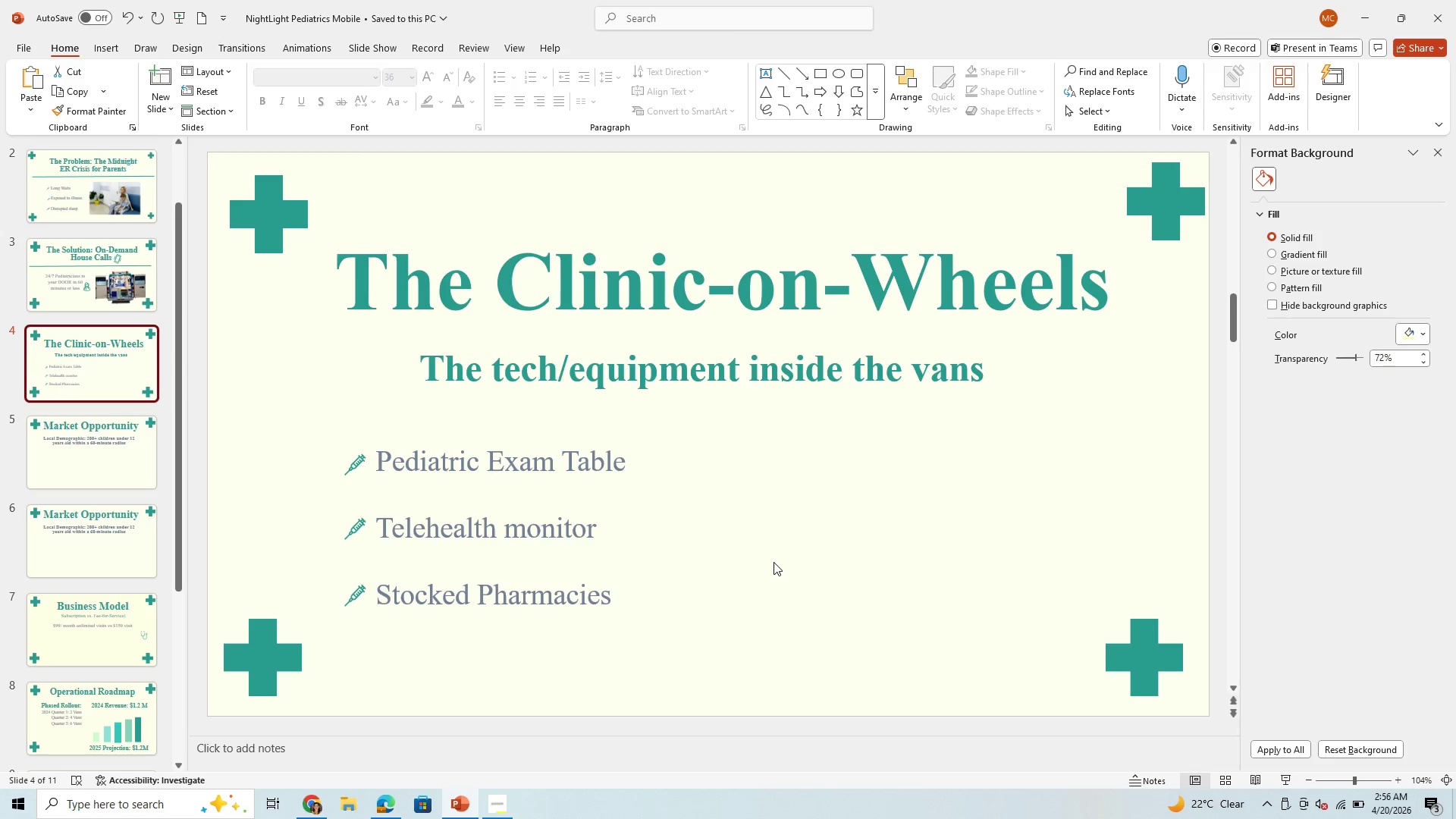 
left_click([766, 598])
 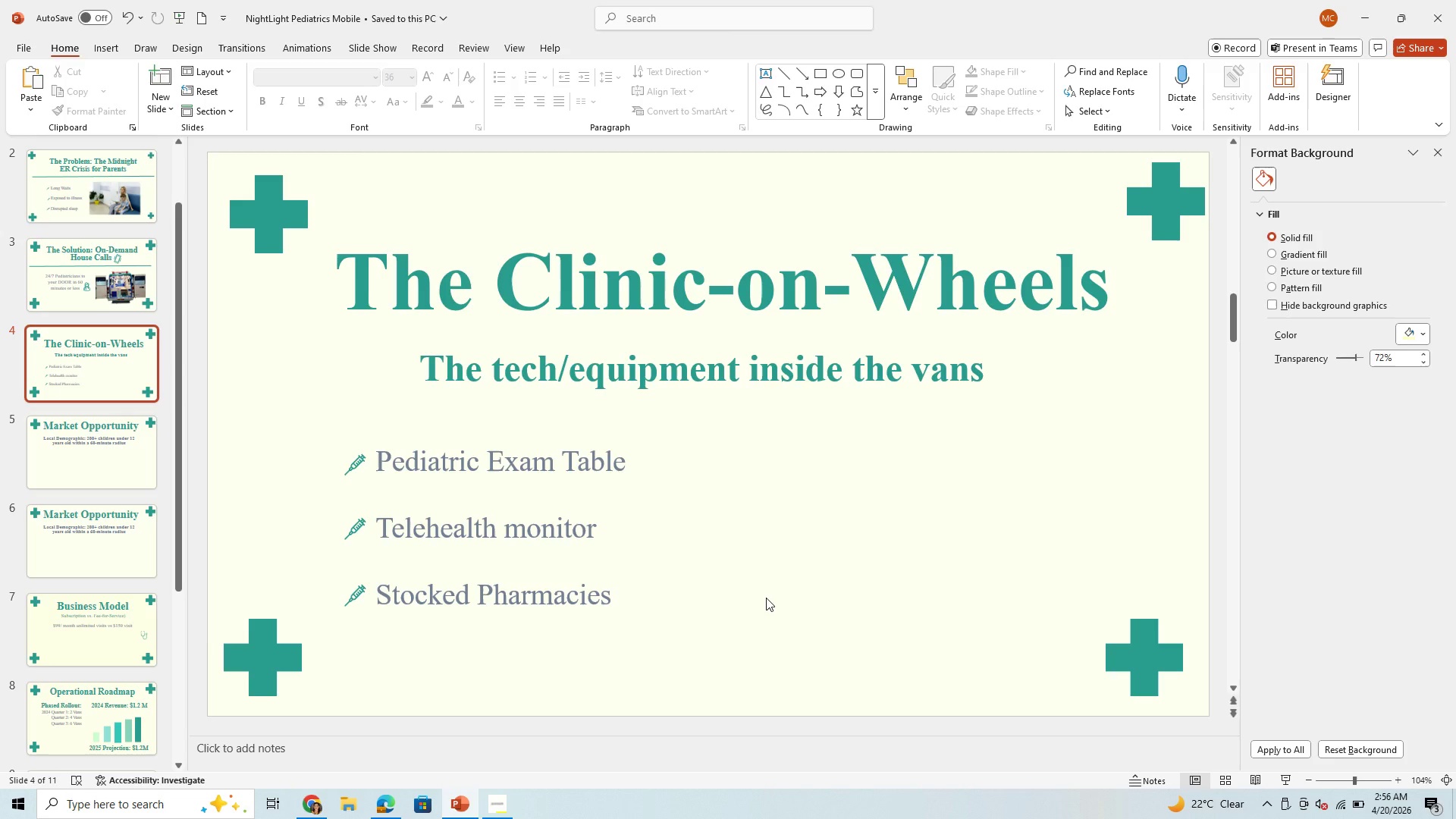 
hold_key(key=ControlLeft, duration=0.84)
 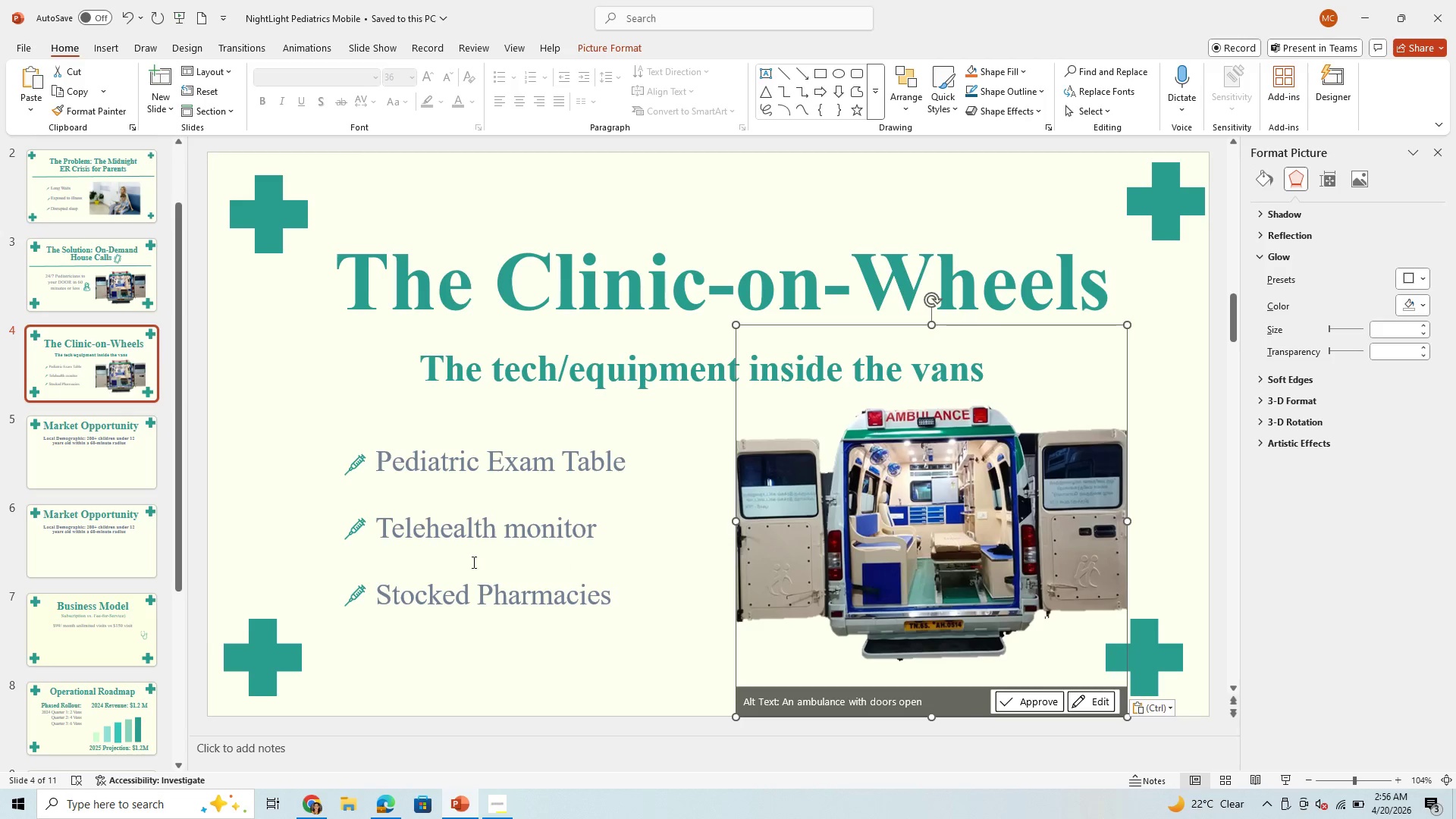 
hold_key(key=V, duration=0.38)
 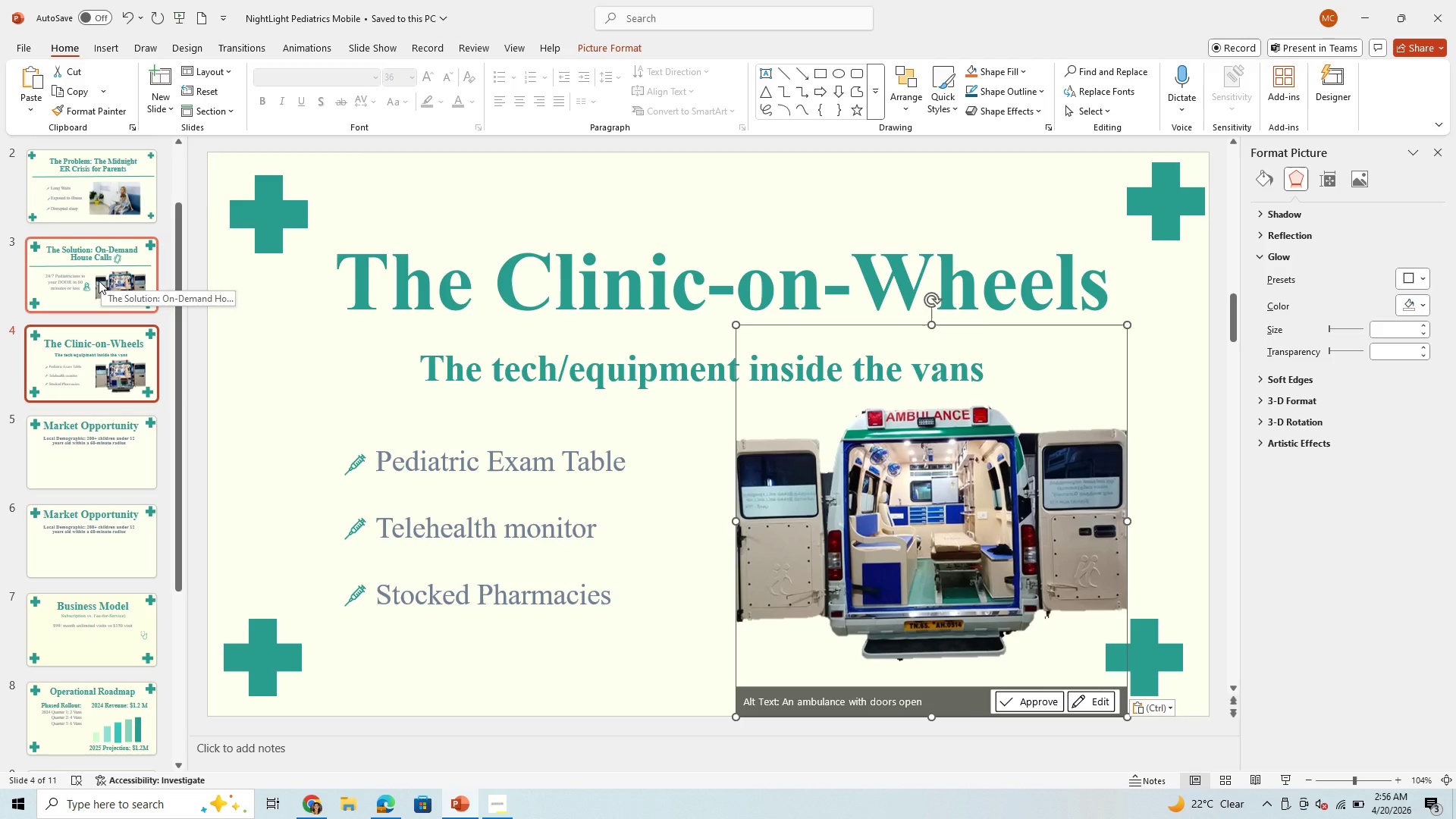 
left_click([99, 281])
 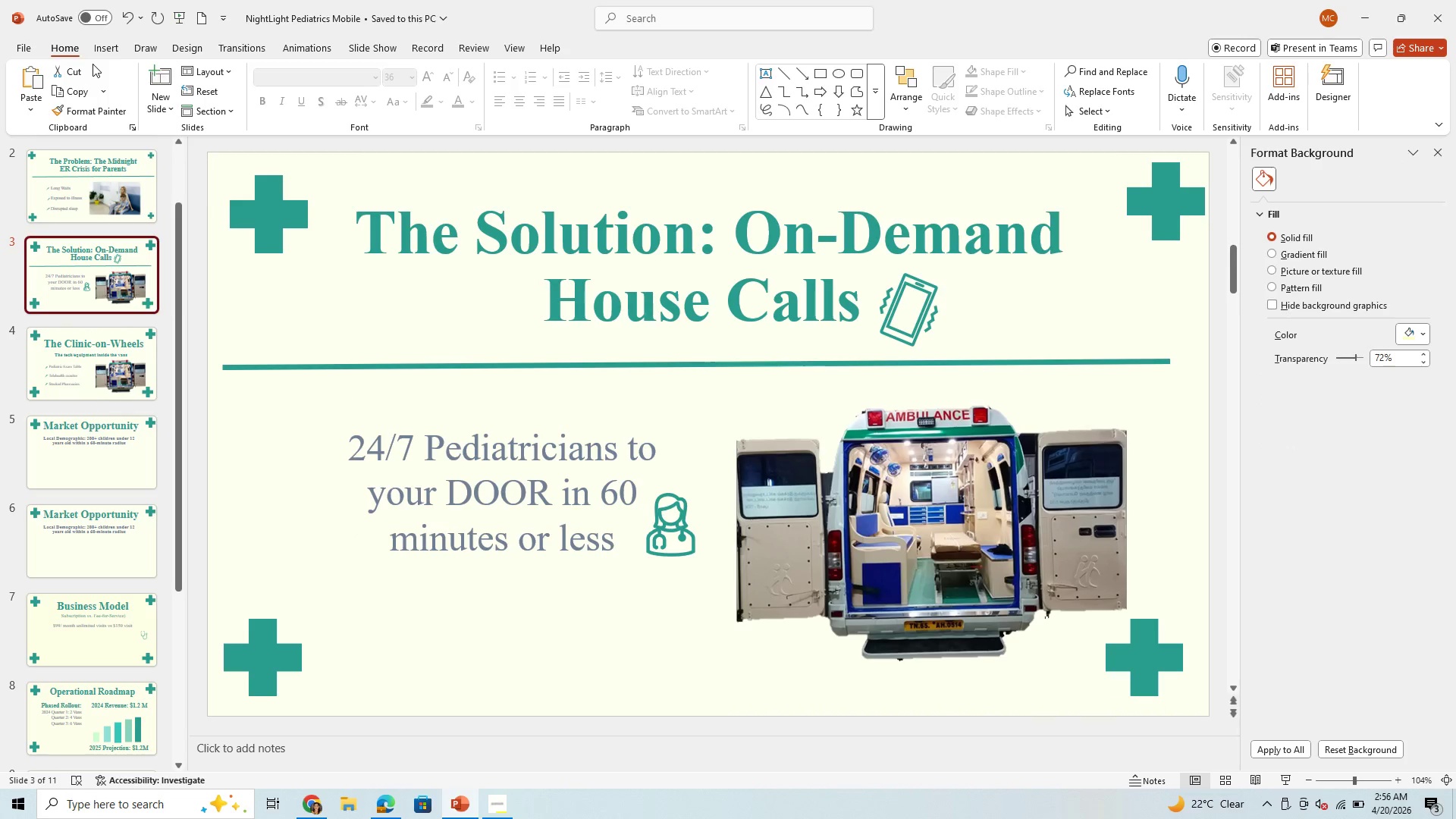 
left_click([98, 55])
 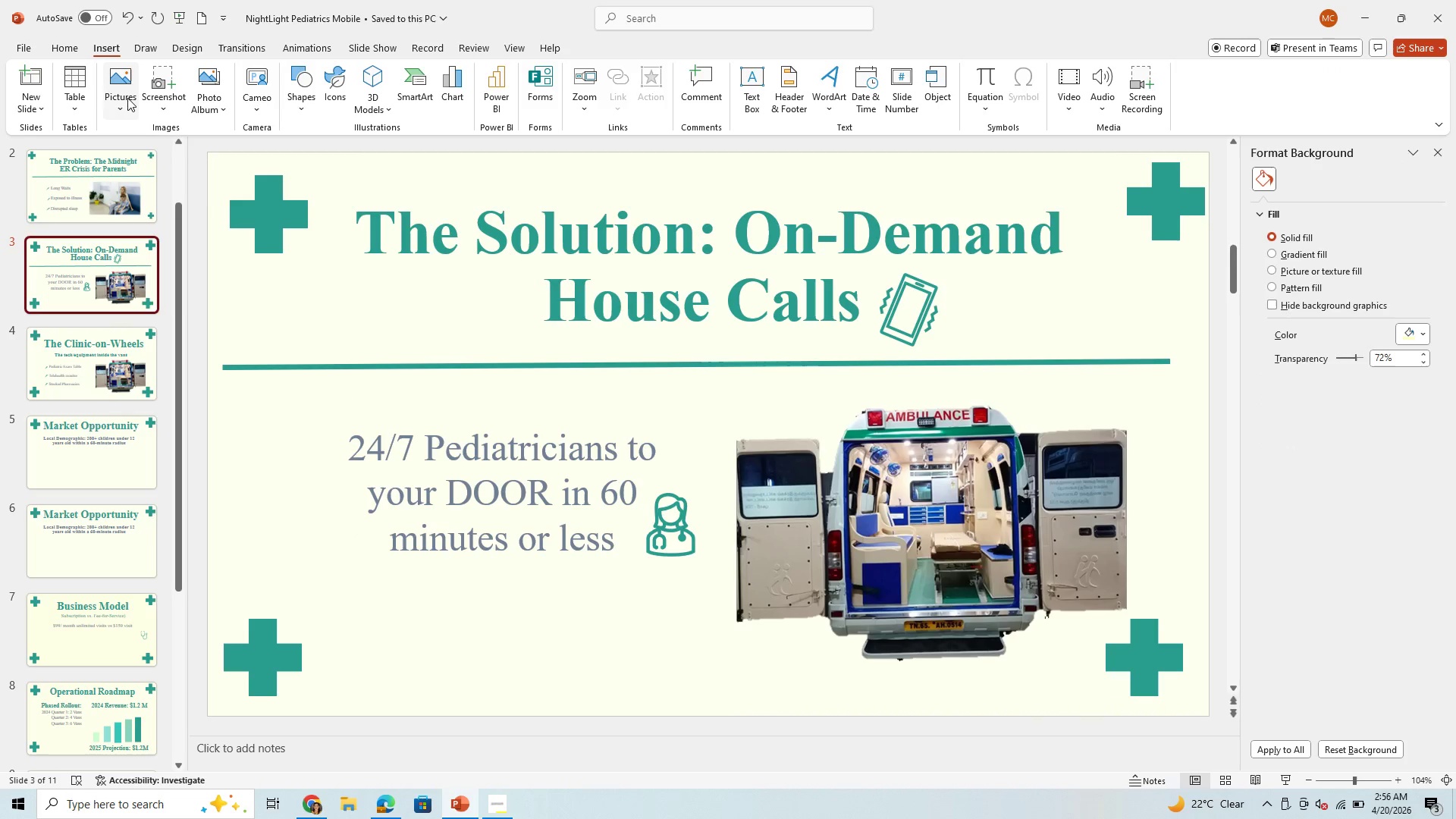 
left_click([129, 99])
 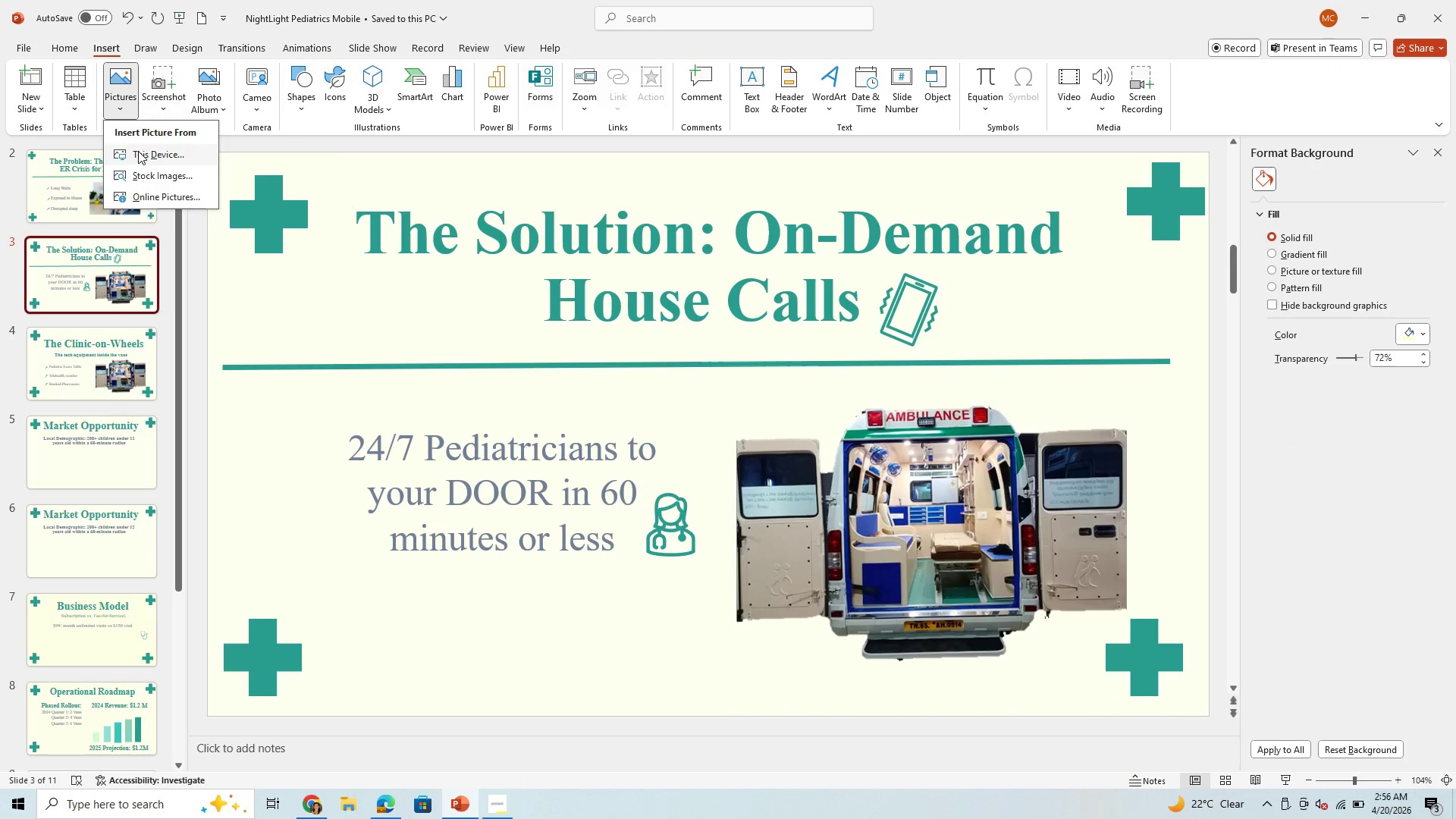 
left_click([140, 155])
 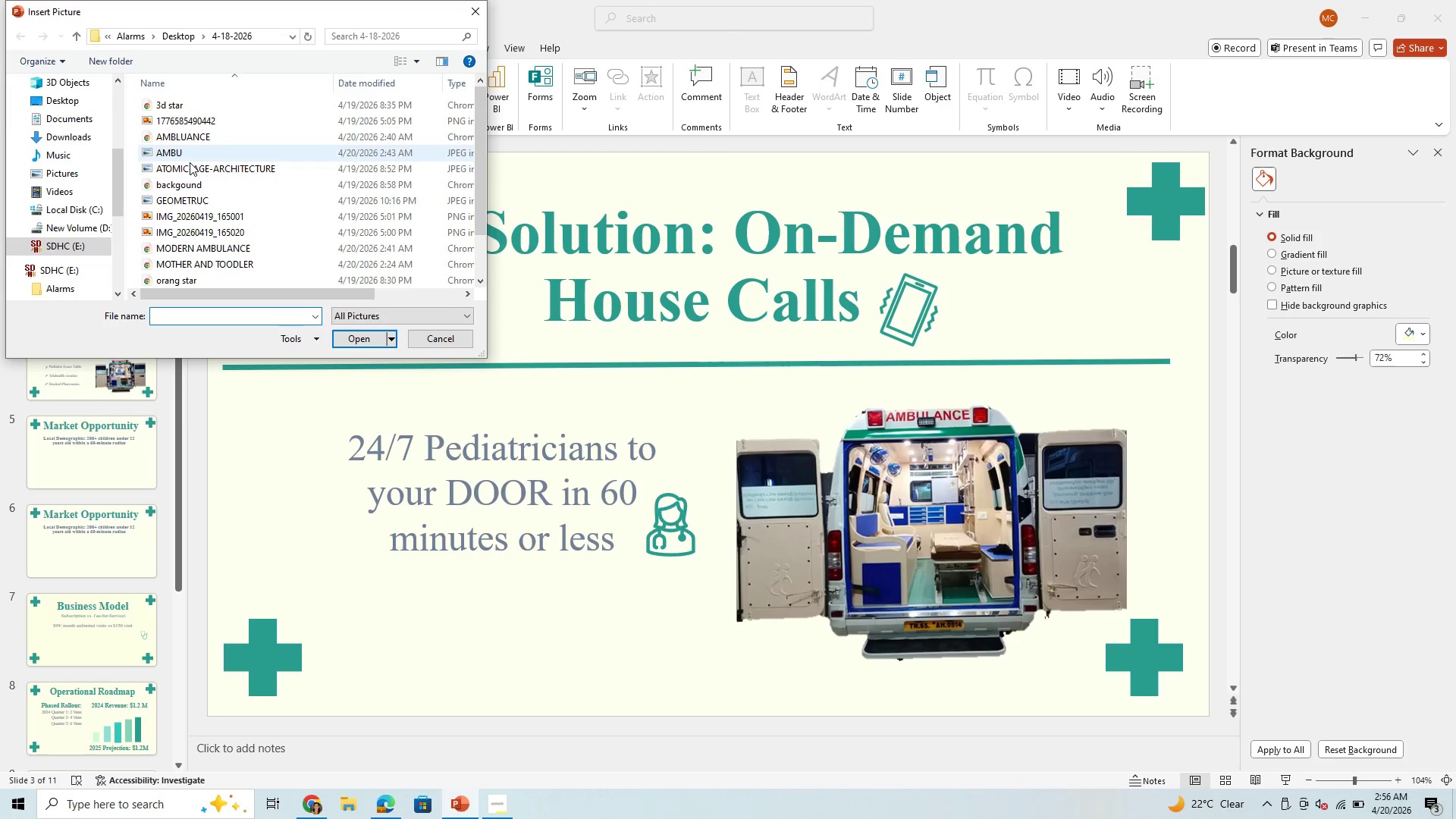 
wait(5.02)
 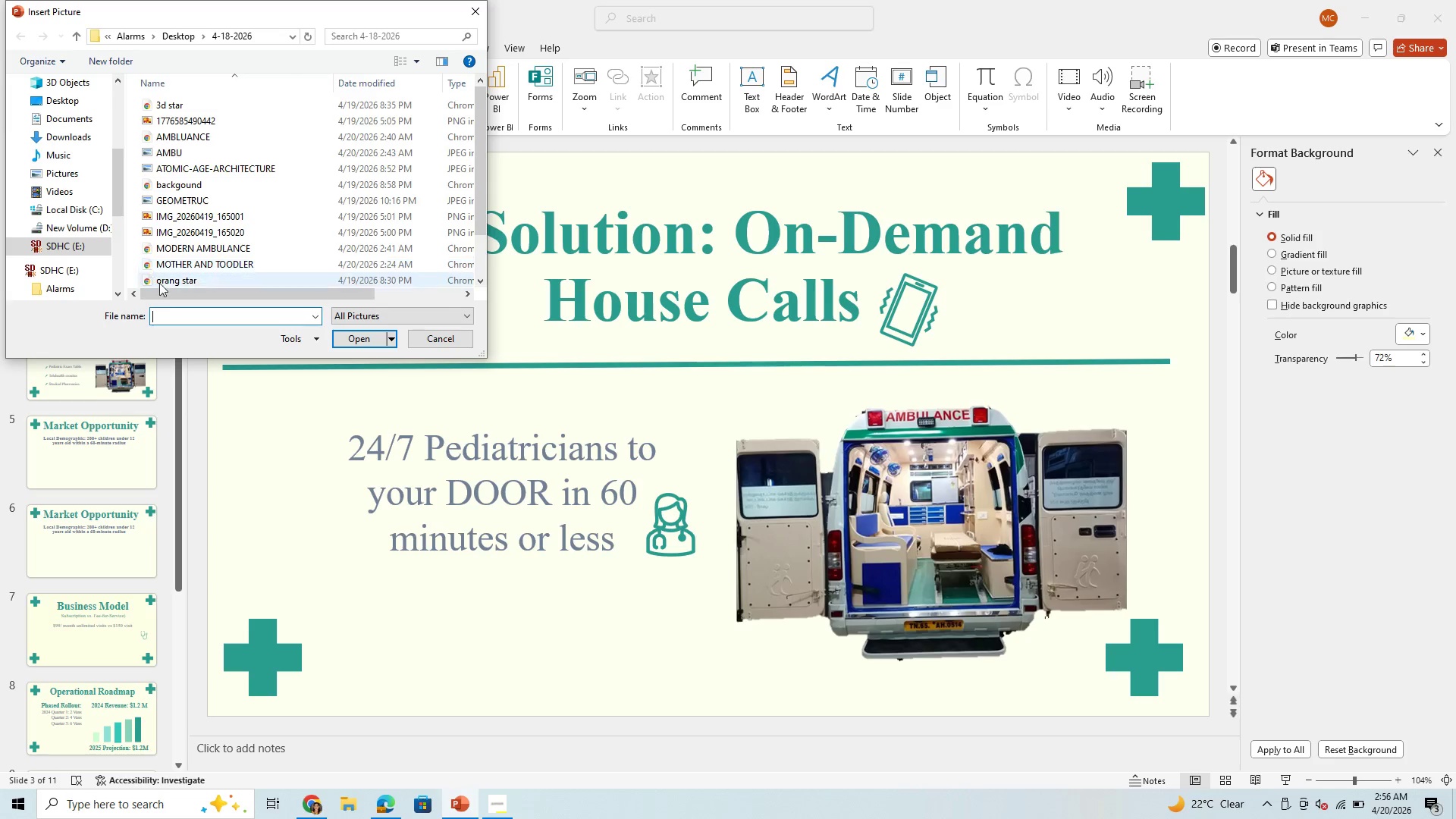 
scroll: coordinate [195, 209], scroll_direction: down, amount: 2.0
 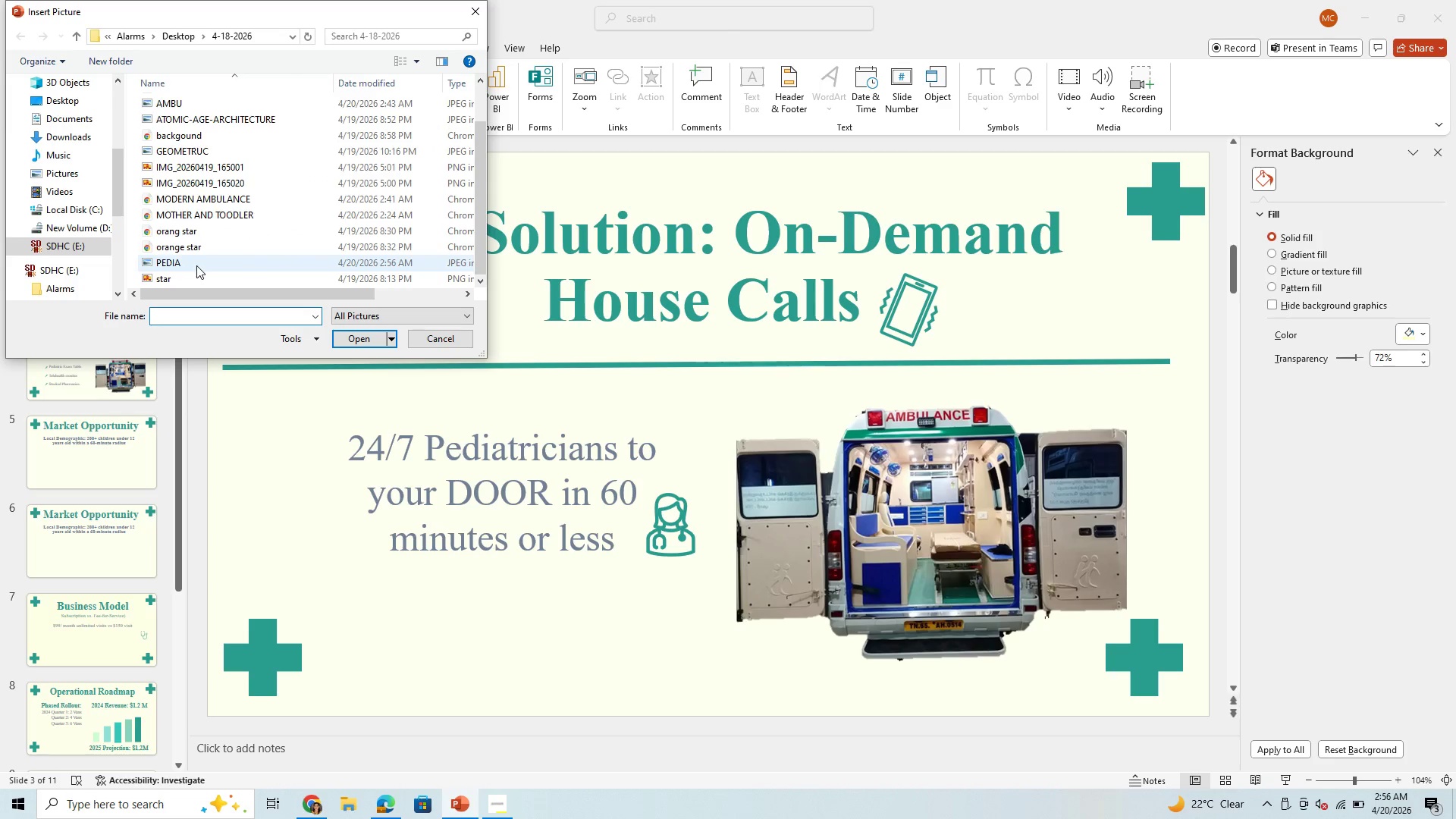 
left_click([196, 265])
 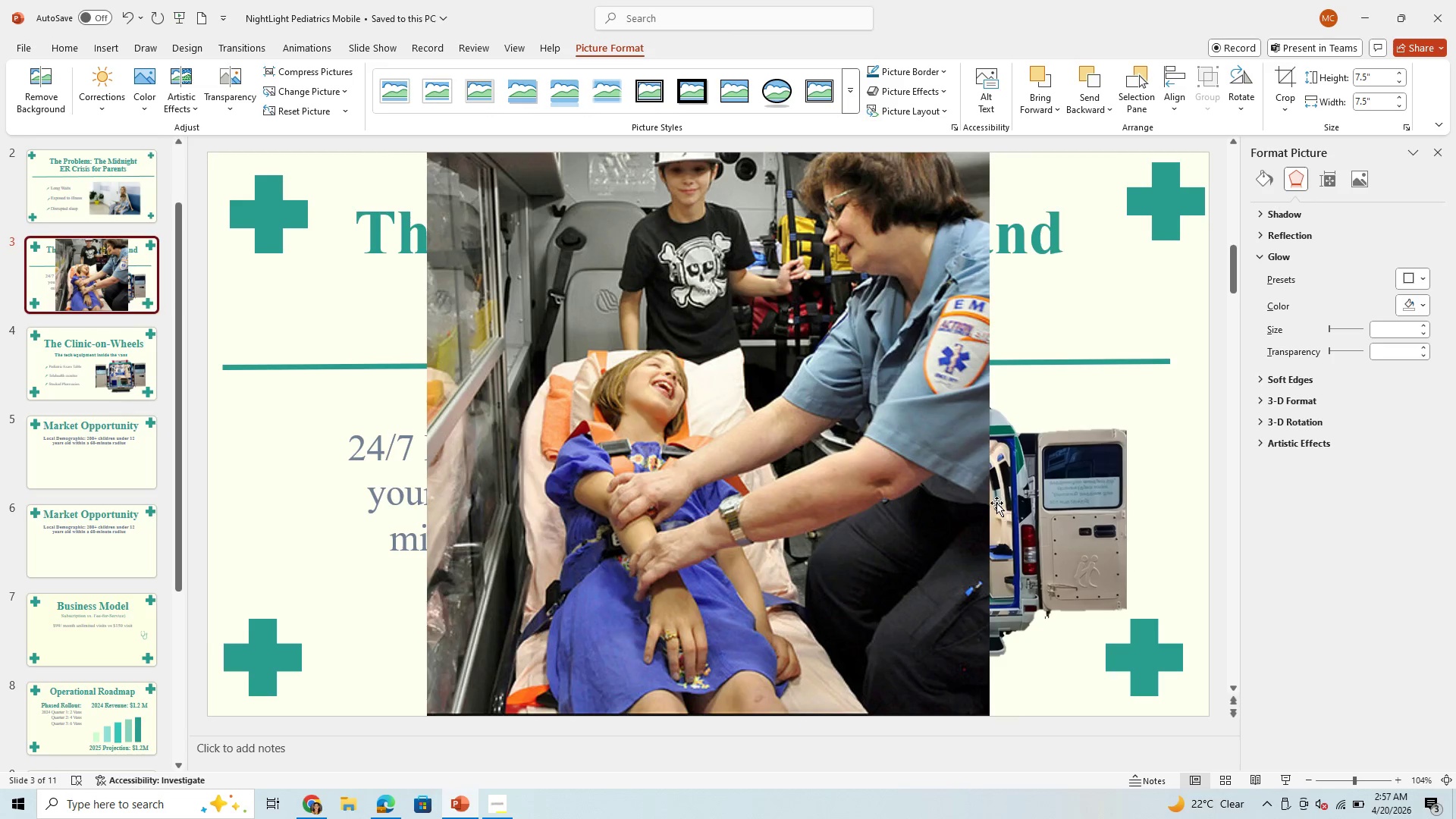 
wait(6.38)
 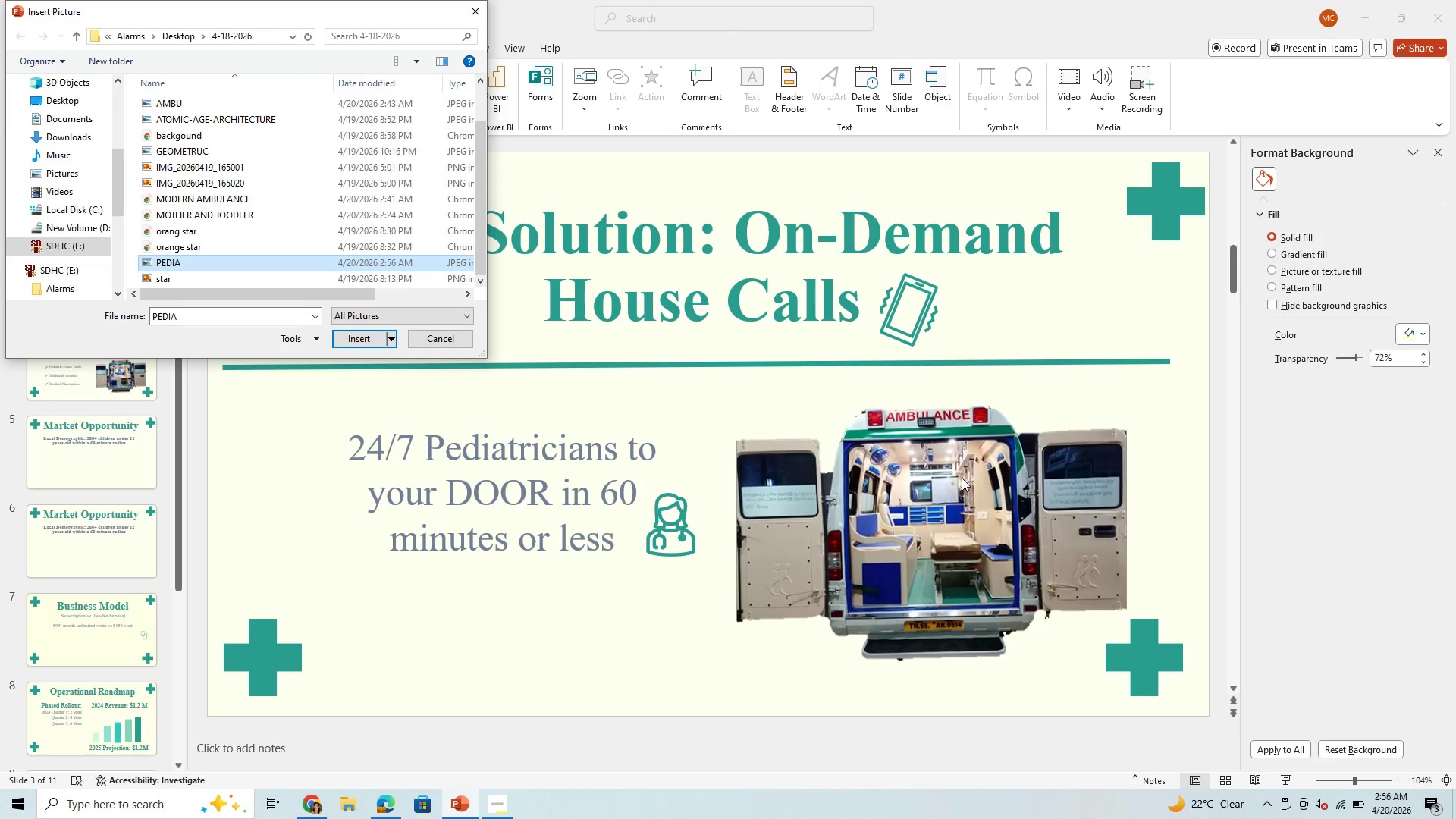 
key(Backspace)
 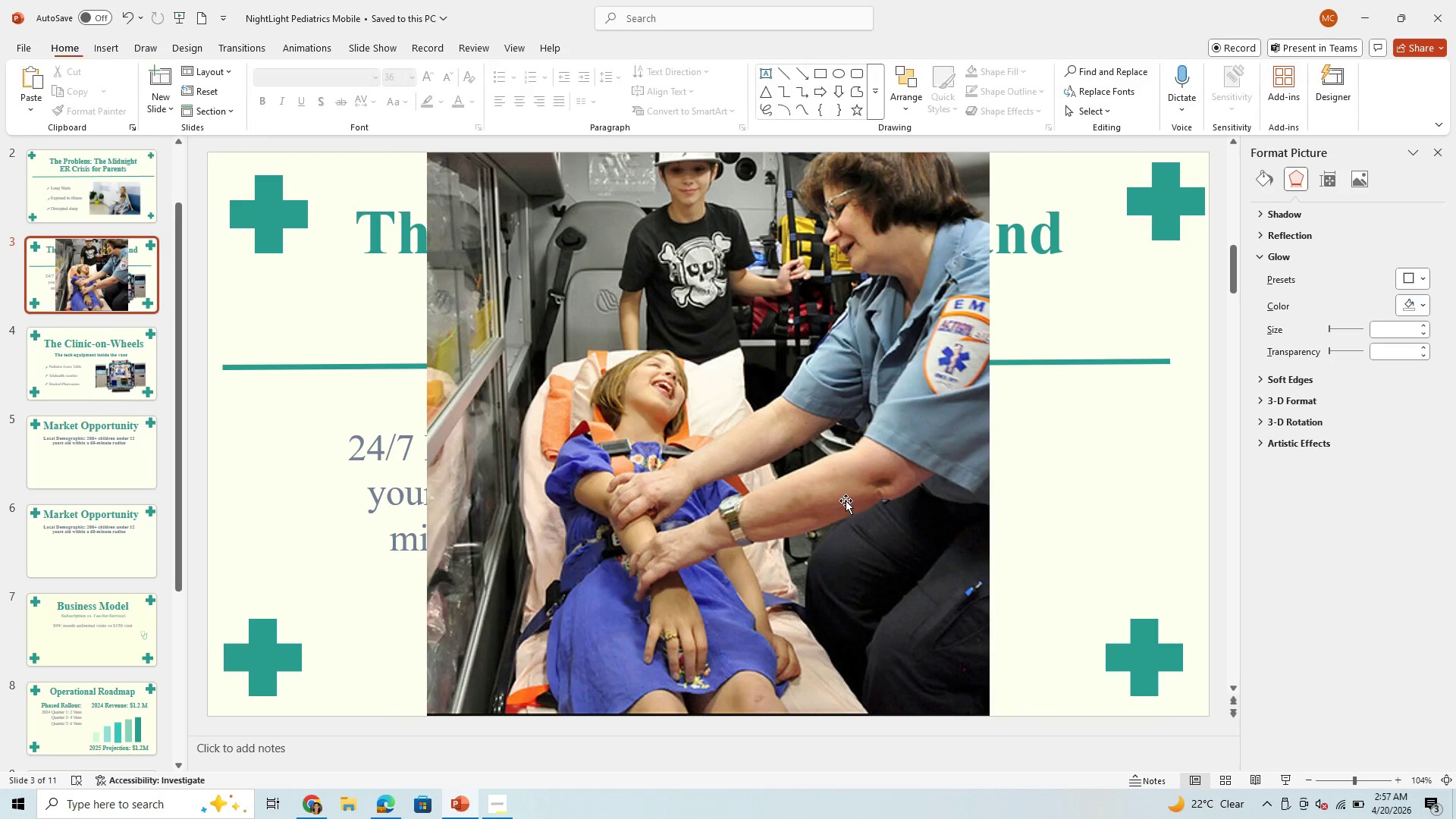 
left_click_drag(start_coordinate=[846, 500], to_coordinate=[870, 538])
 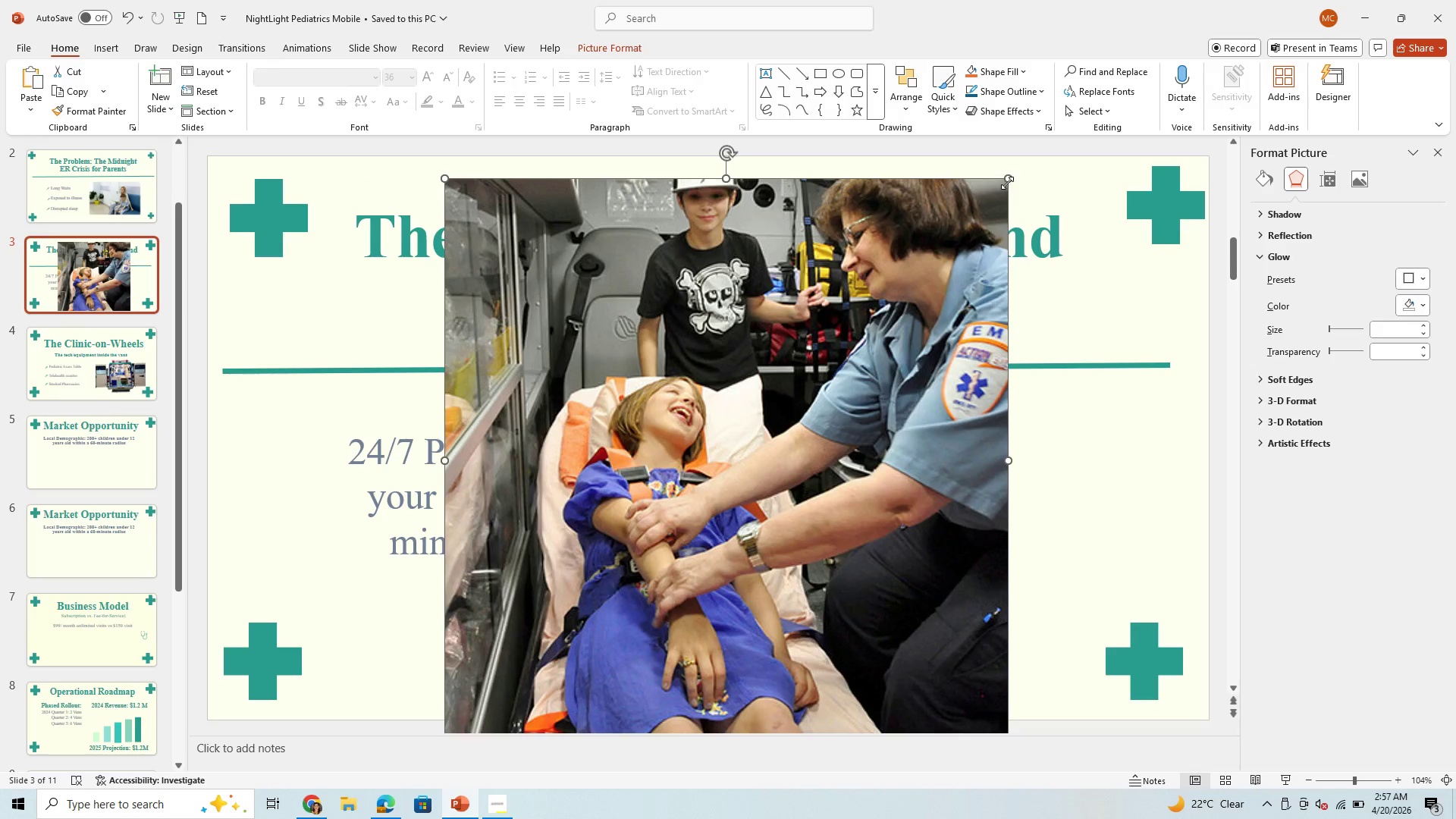 
left_click_drag(start_coordinate=[1005, 183], to_coordinate=[755, 456])
 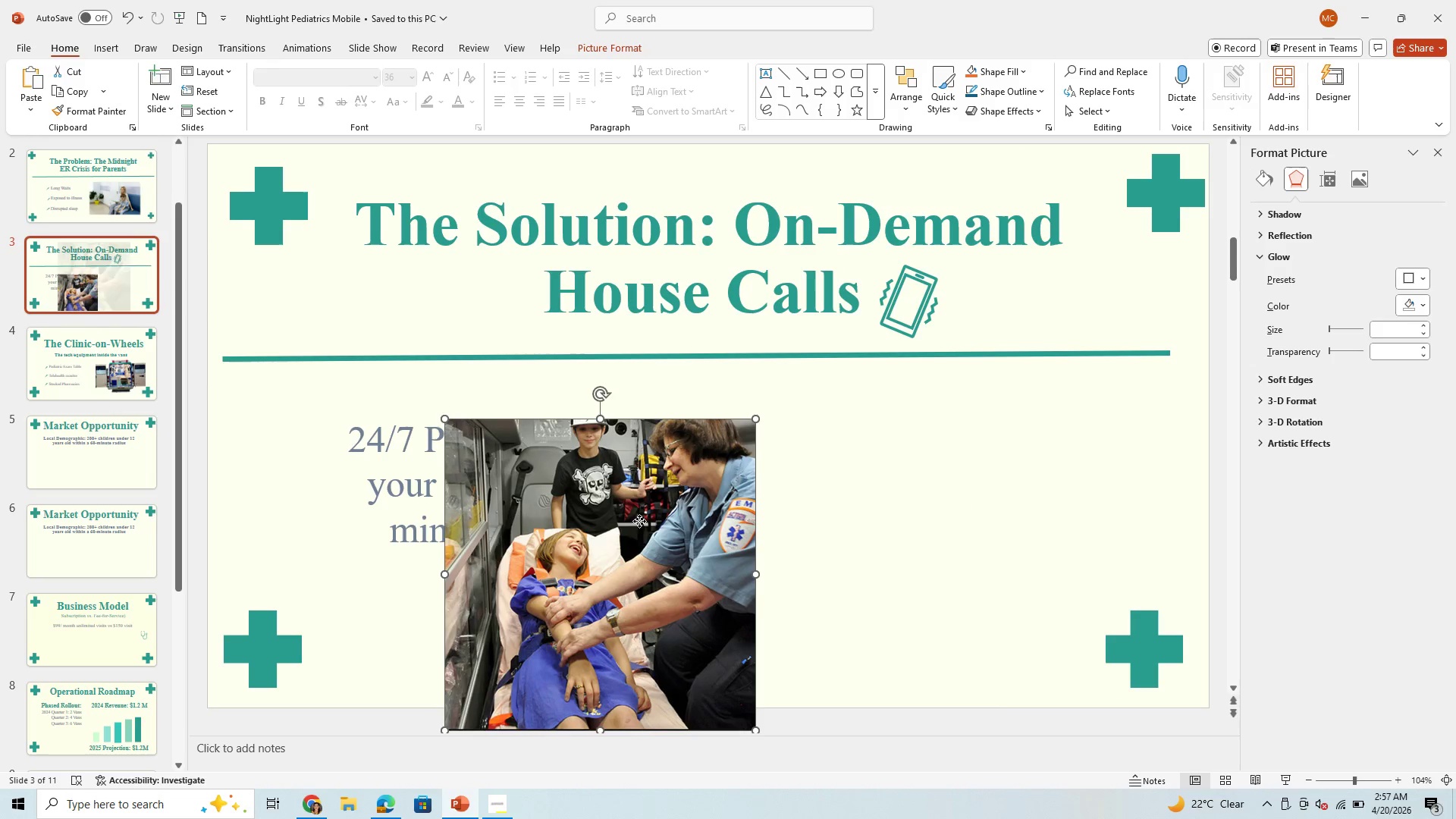 
left_click_drag(start_coordinate=[639, 521], to_coordinate=[956, 477])
 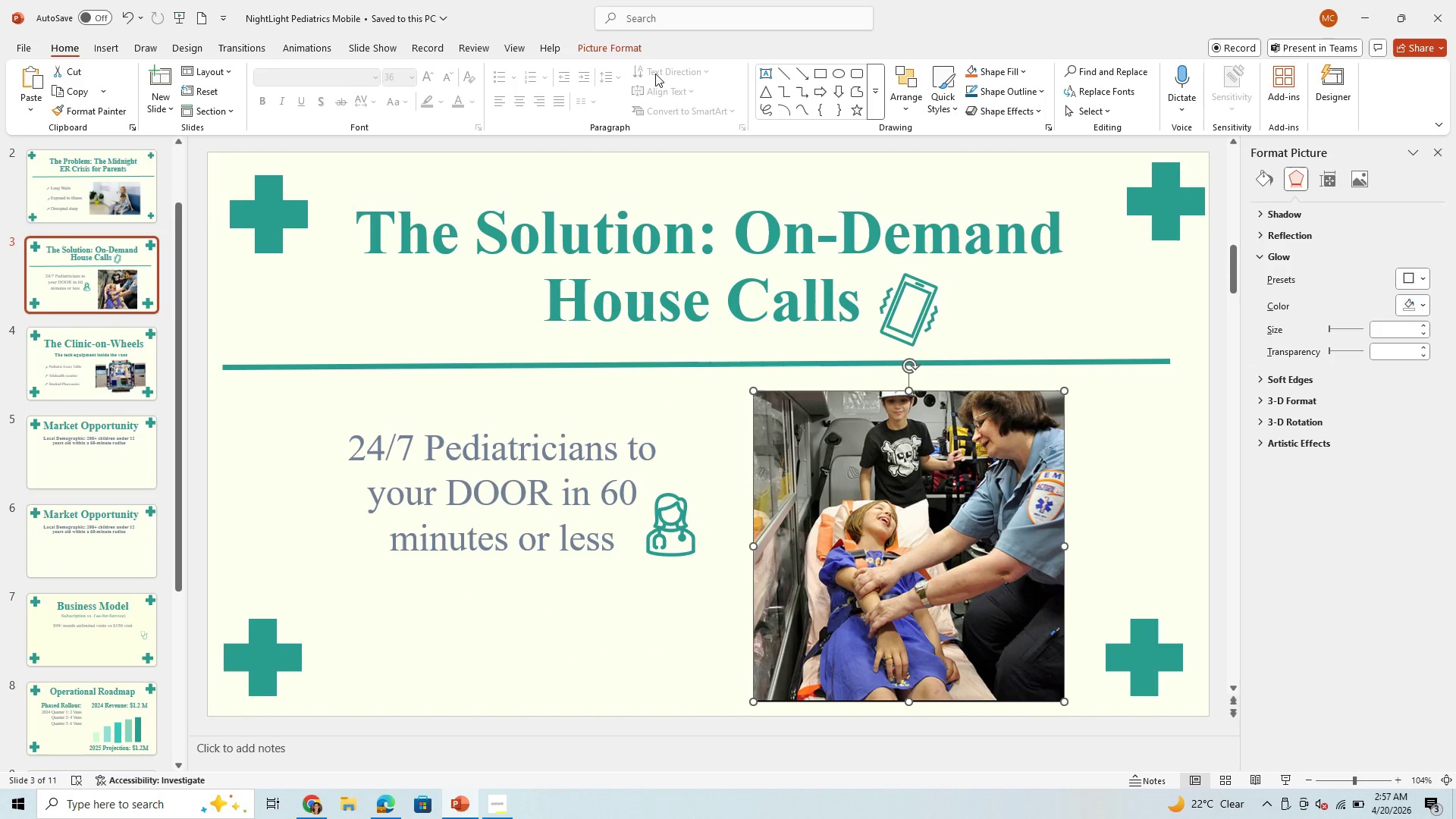 
mouse_move([602, 61])
 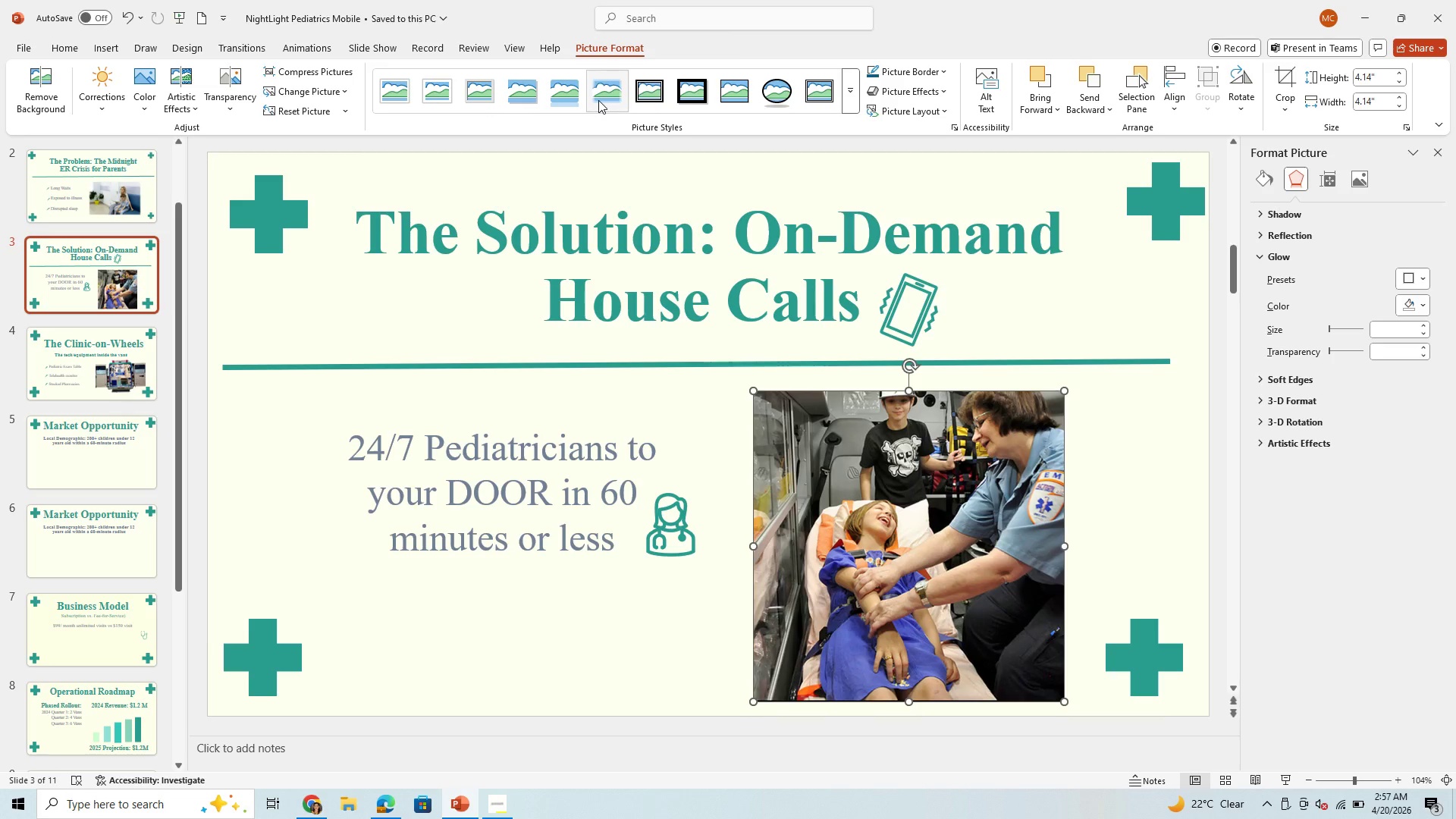 
left_click([598, 100])
 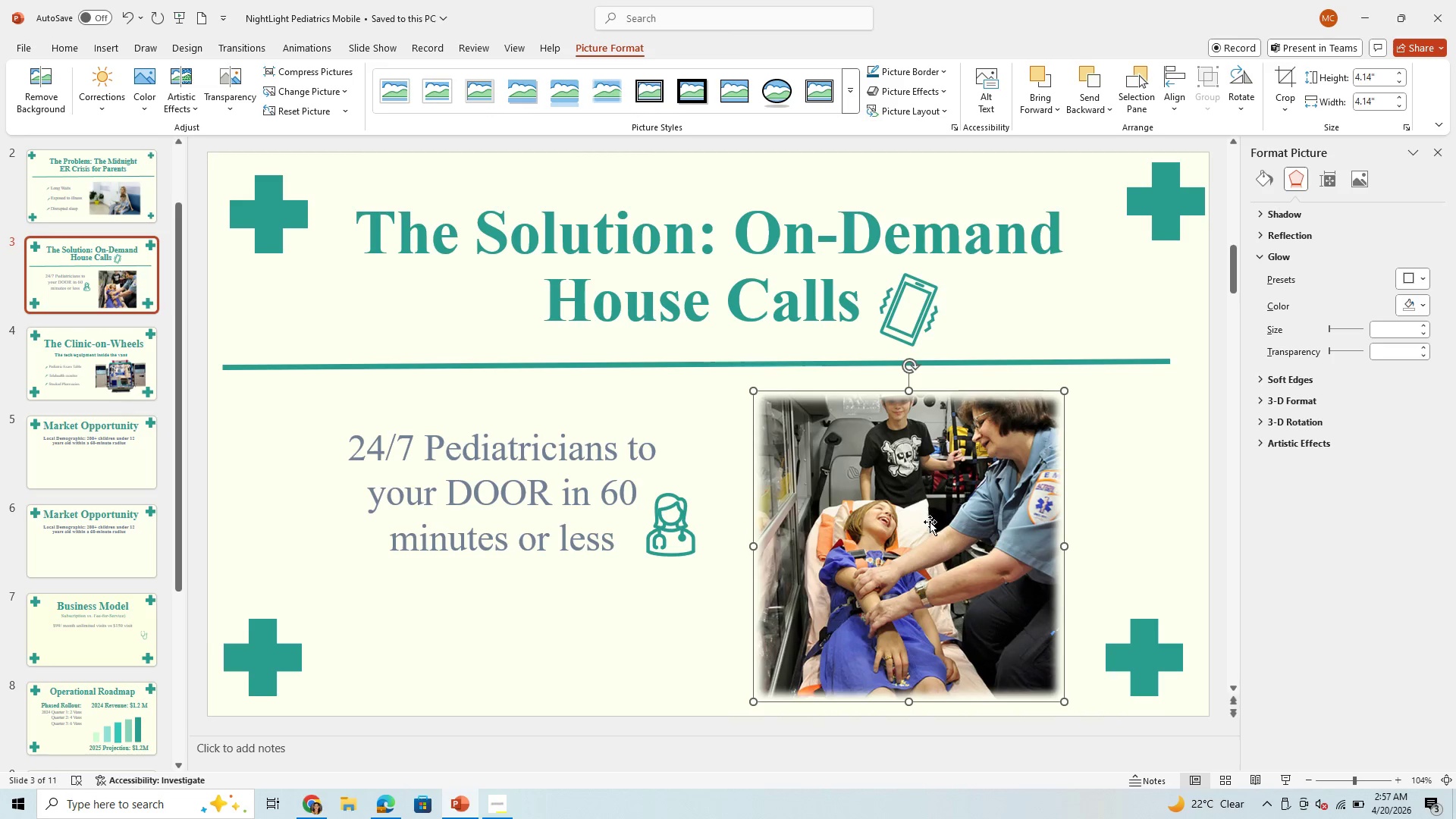 
left_click_drag(start_coordinate=[930, 522], to_coordinate=[912, 526])
 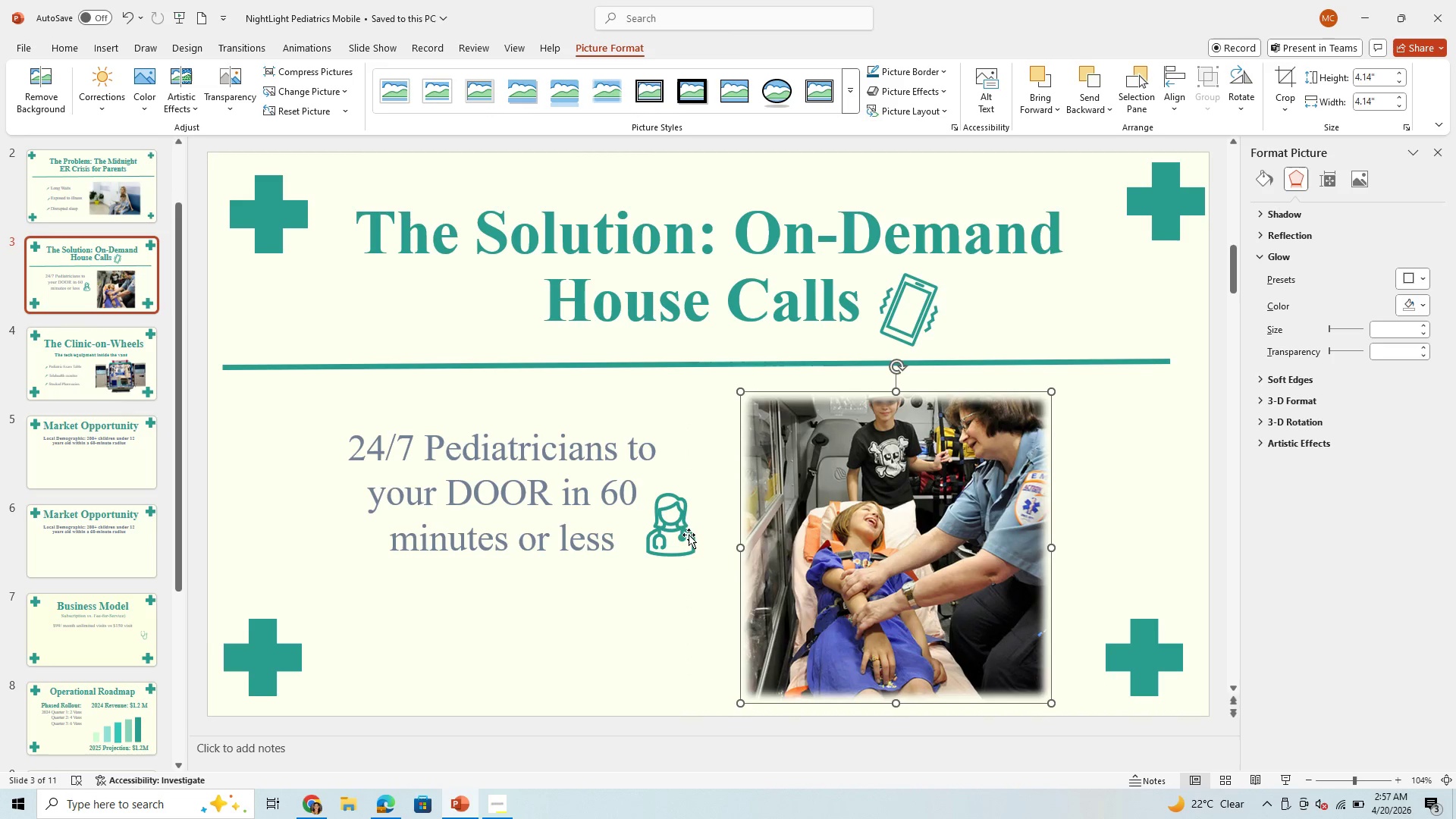 
left_click([679, 539])
 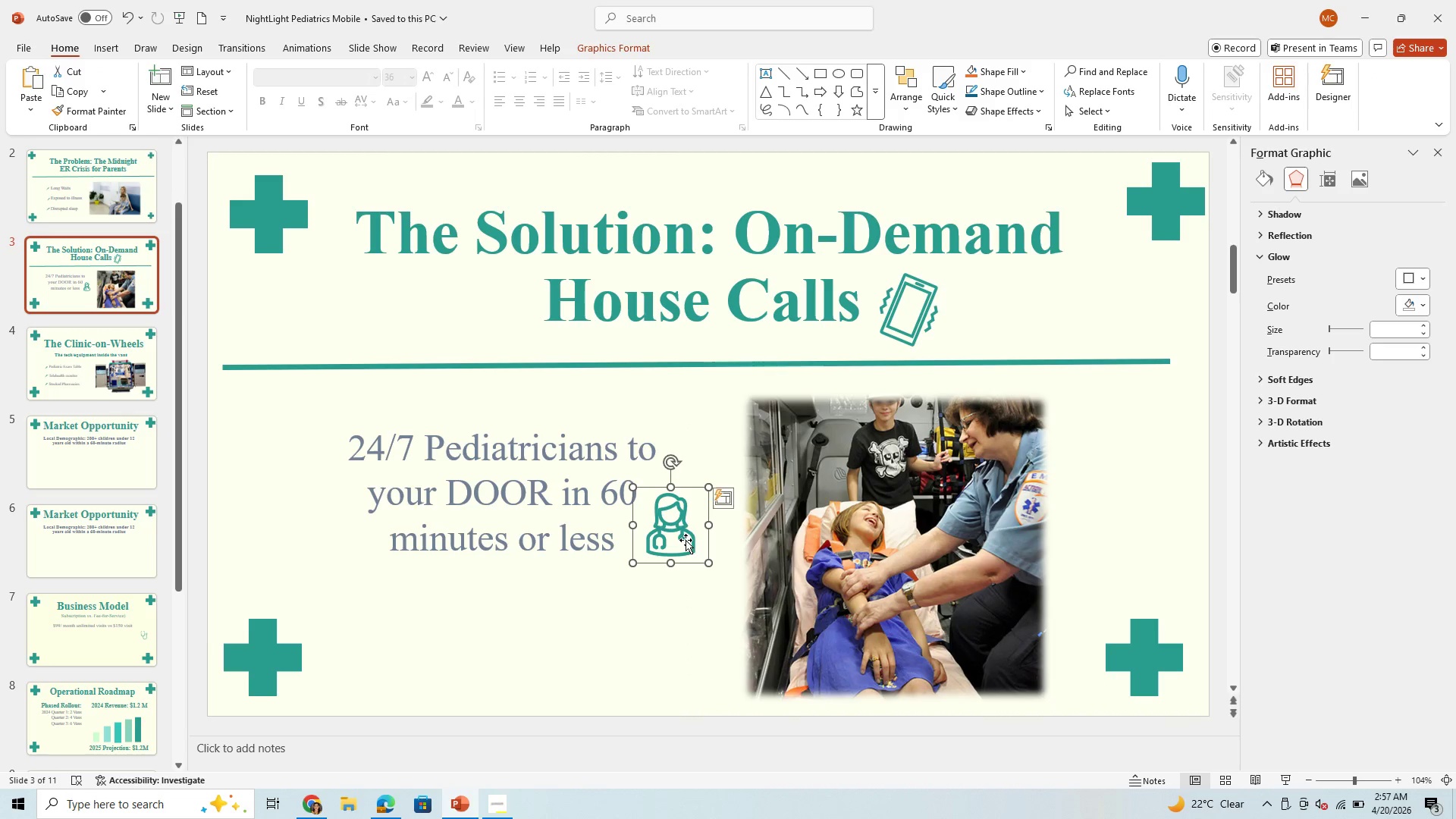 
key(Backspace)
 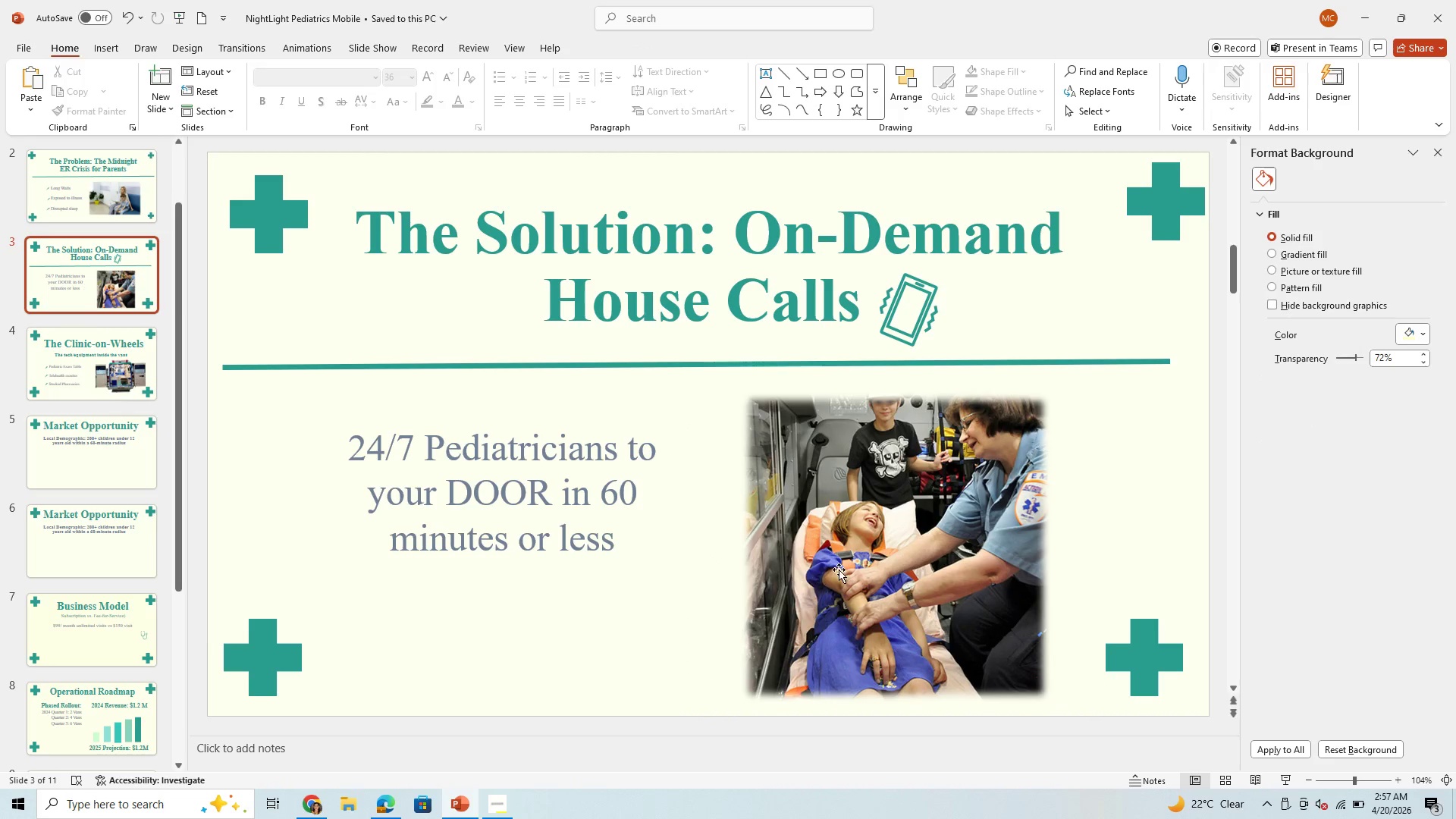 
left_click_drag(start_coordinate=[839, 570], to_coordinate=[808, 565])
 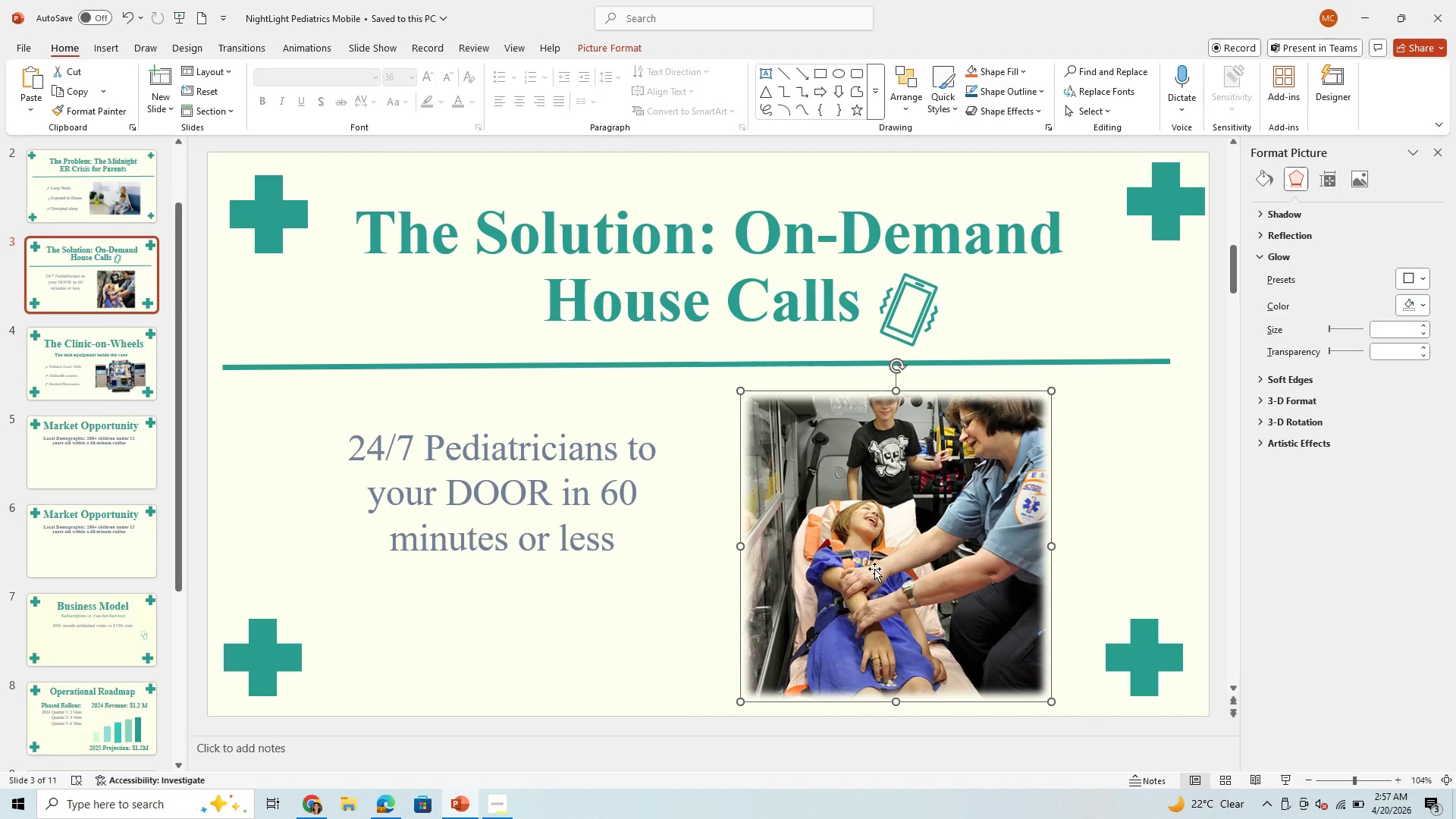 
left_click_drag(start_coordinate=[874, 569], to_coordinate=[861, 566])
 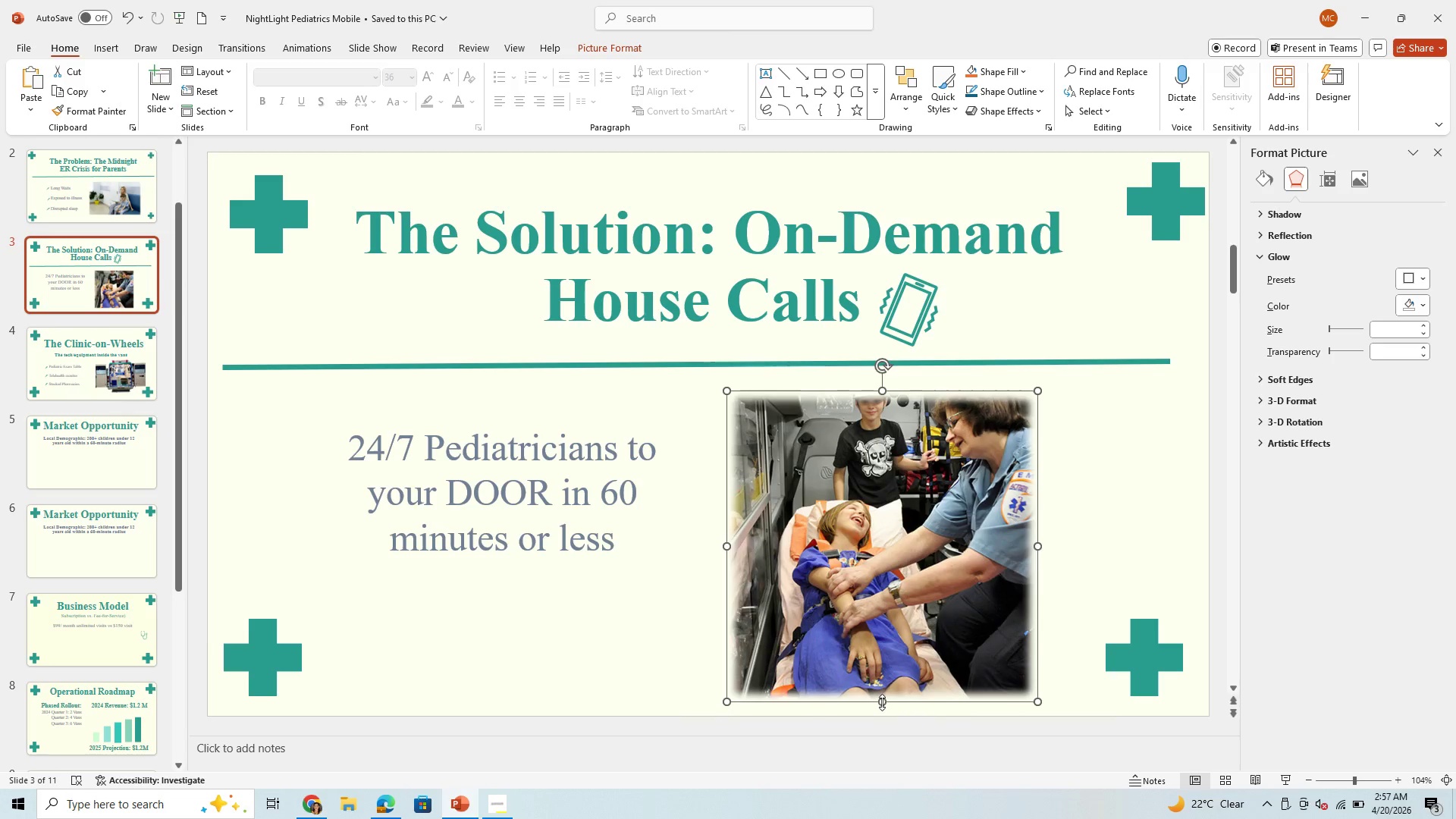 
left_click_drag(start_coordinate=[882, 702], to_coordinate=[875, 673])
 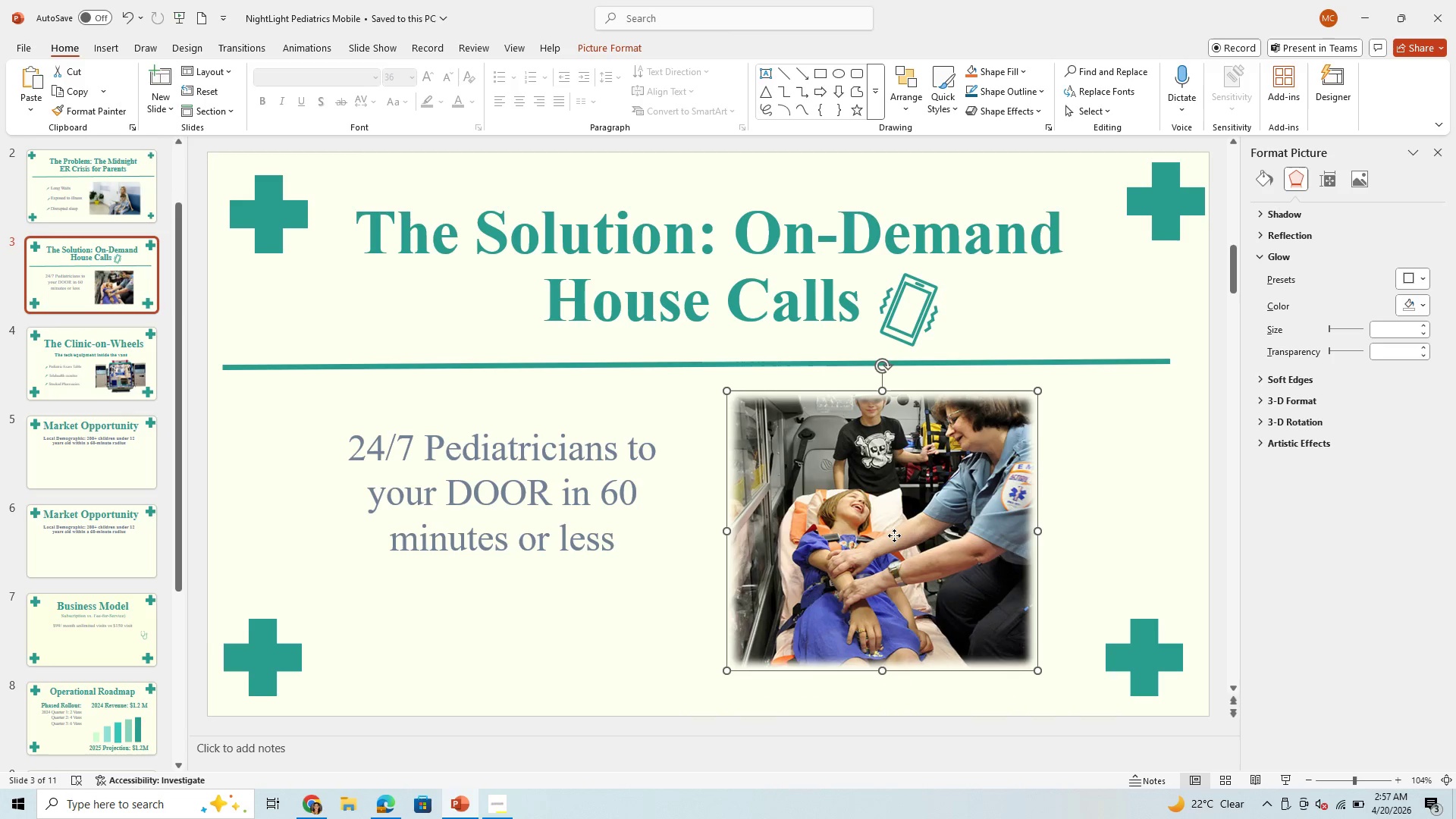 
left_click_drag(start_coordinate=[894, 535], to_coordinate=[890, 544])
 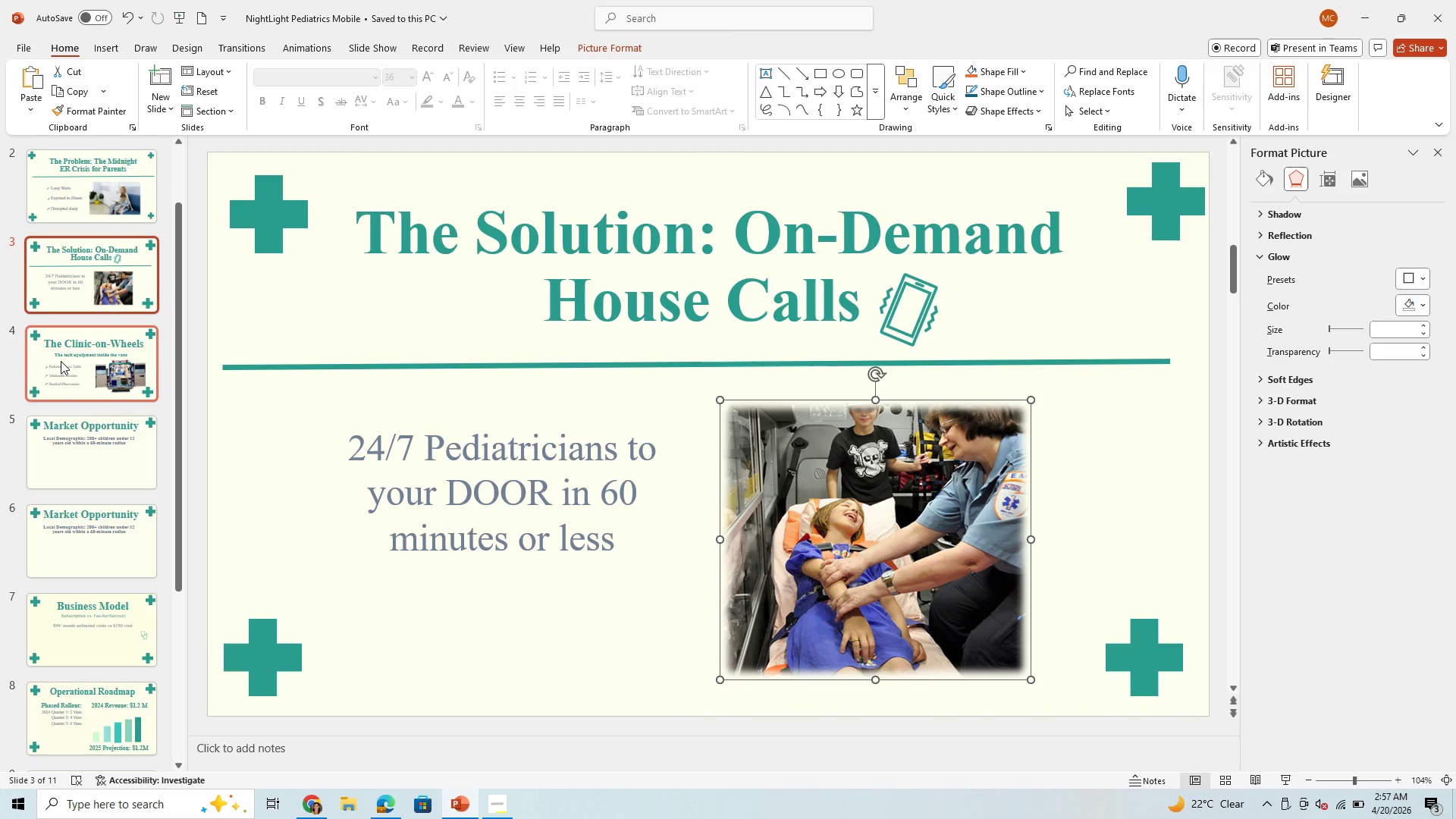 
left_click([55, 357])
 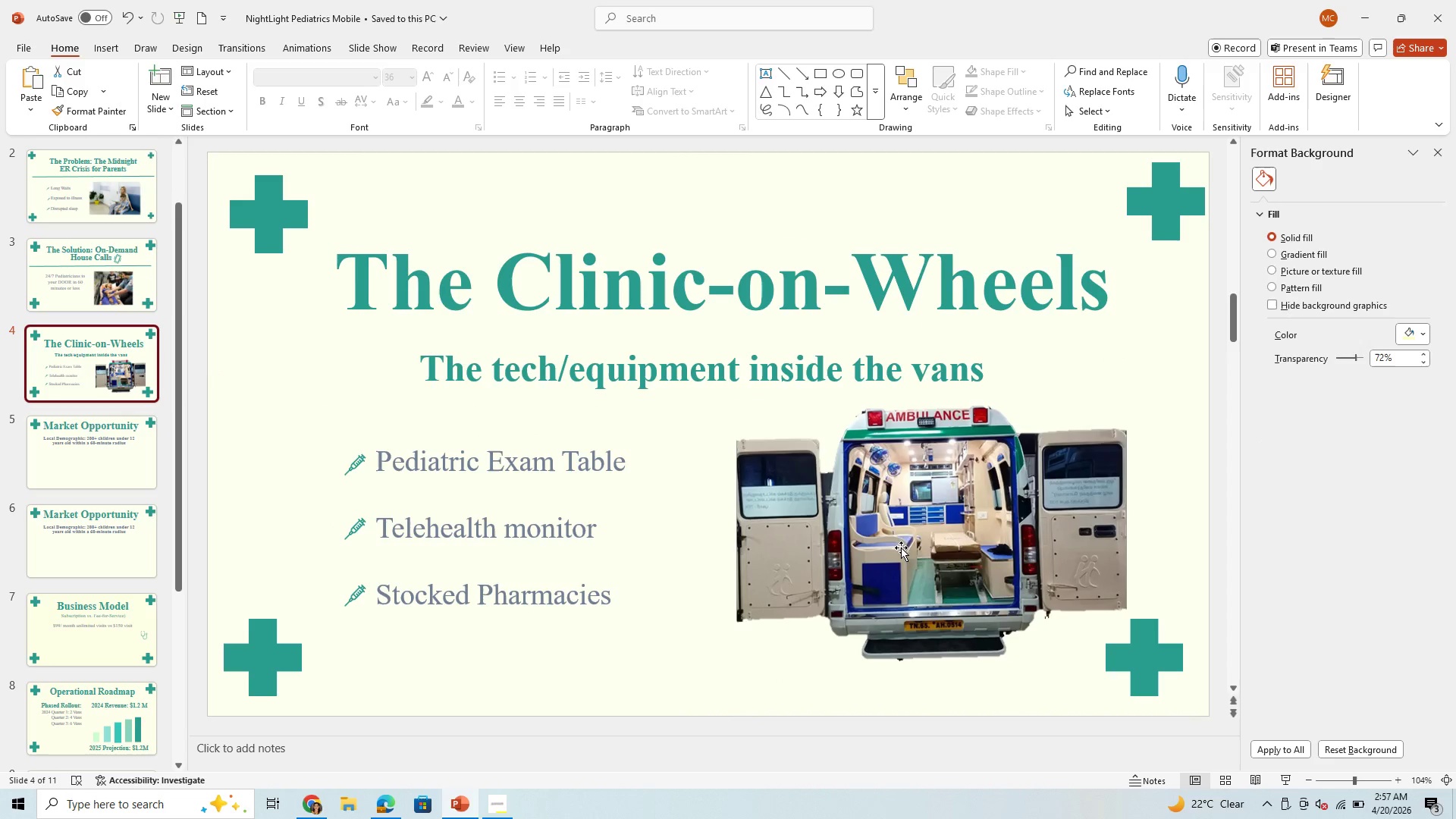 
left_click_drag(start_coordinate=[925, 513], to_coordinate=[918, 536])
 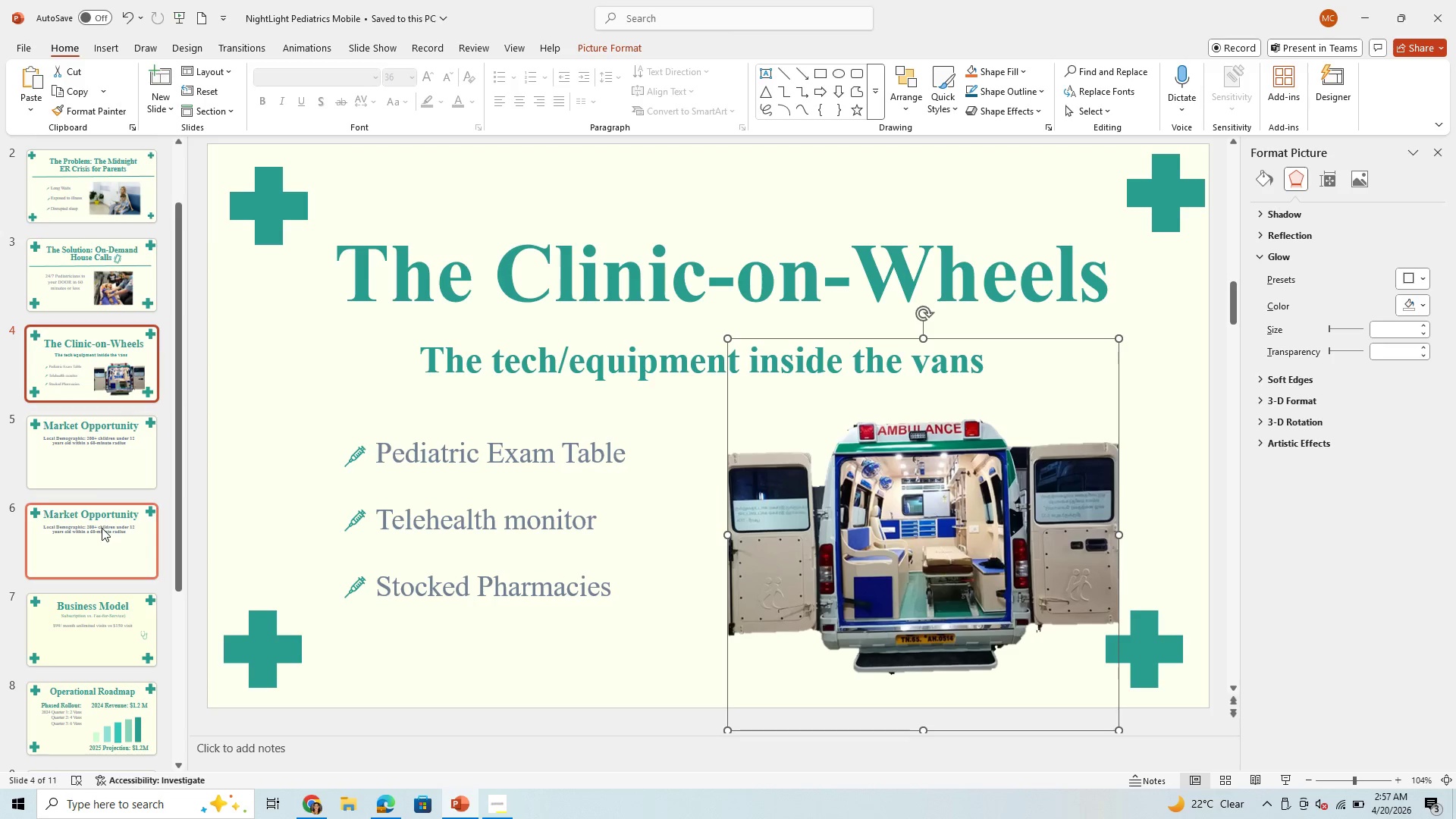 
left_click([101, 468])
 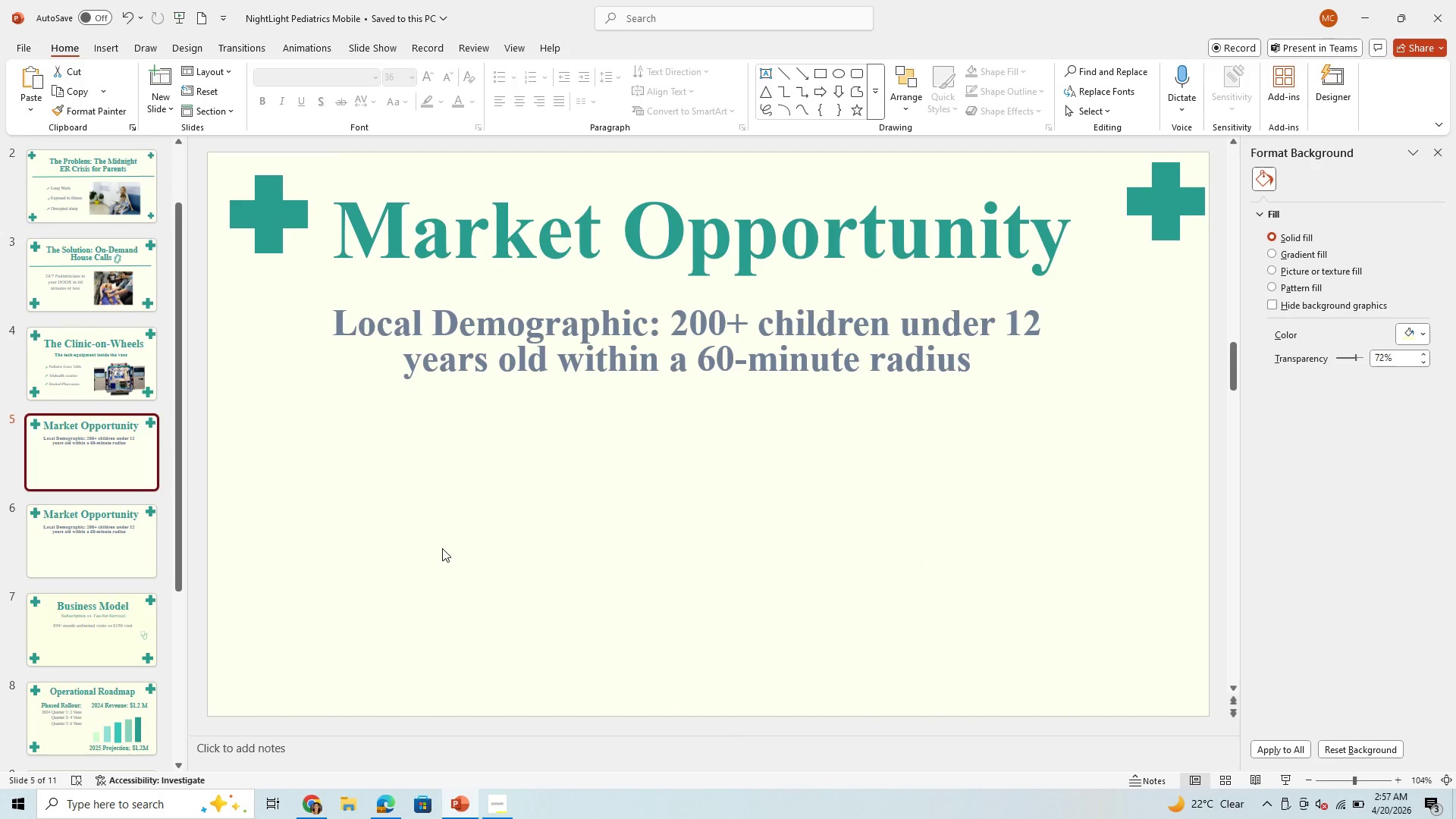 
wait(7.78)
 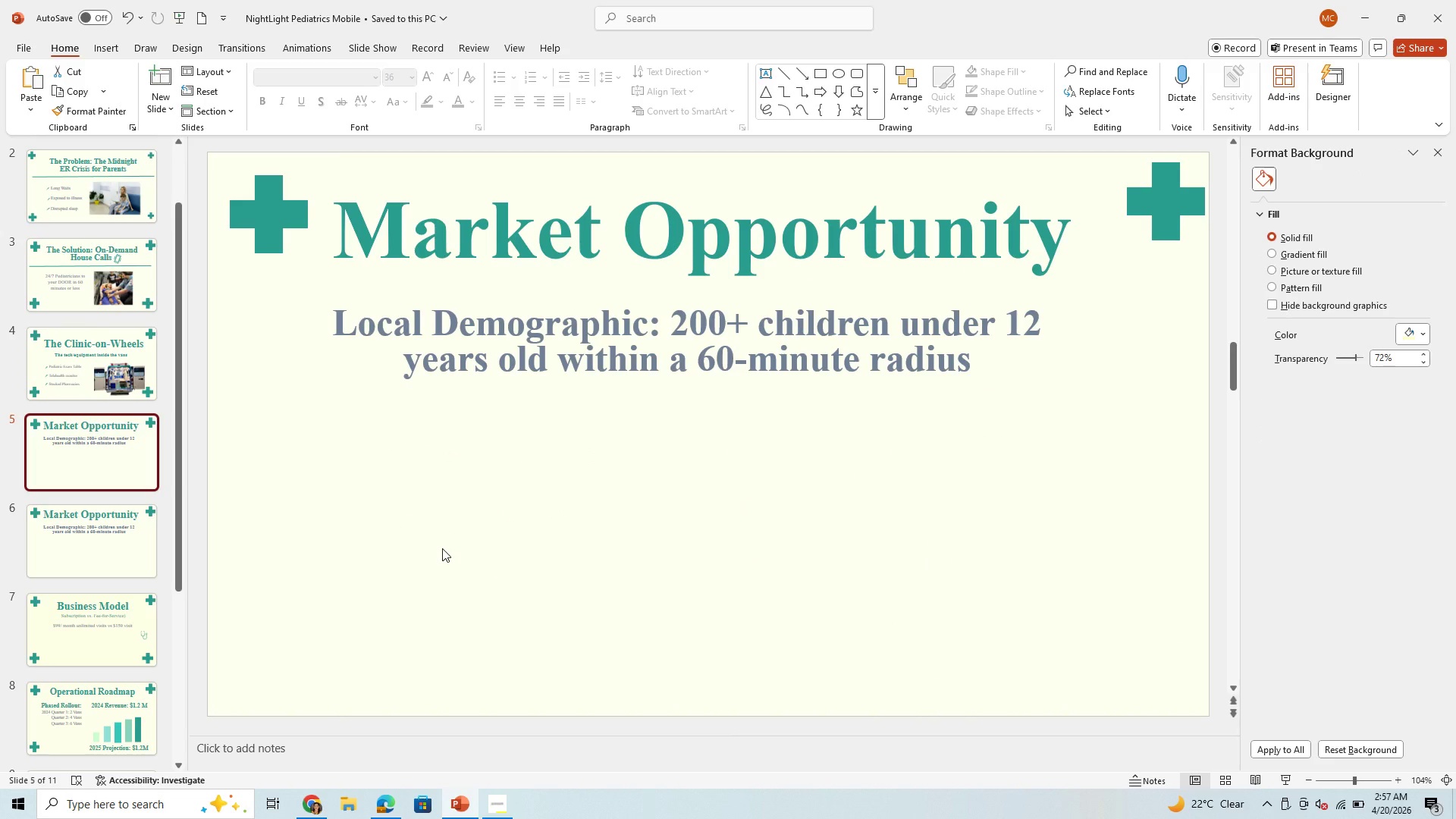 
left_click([496, 806])